 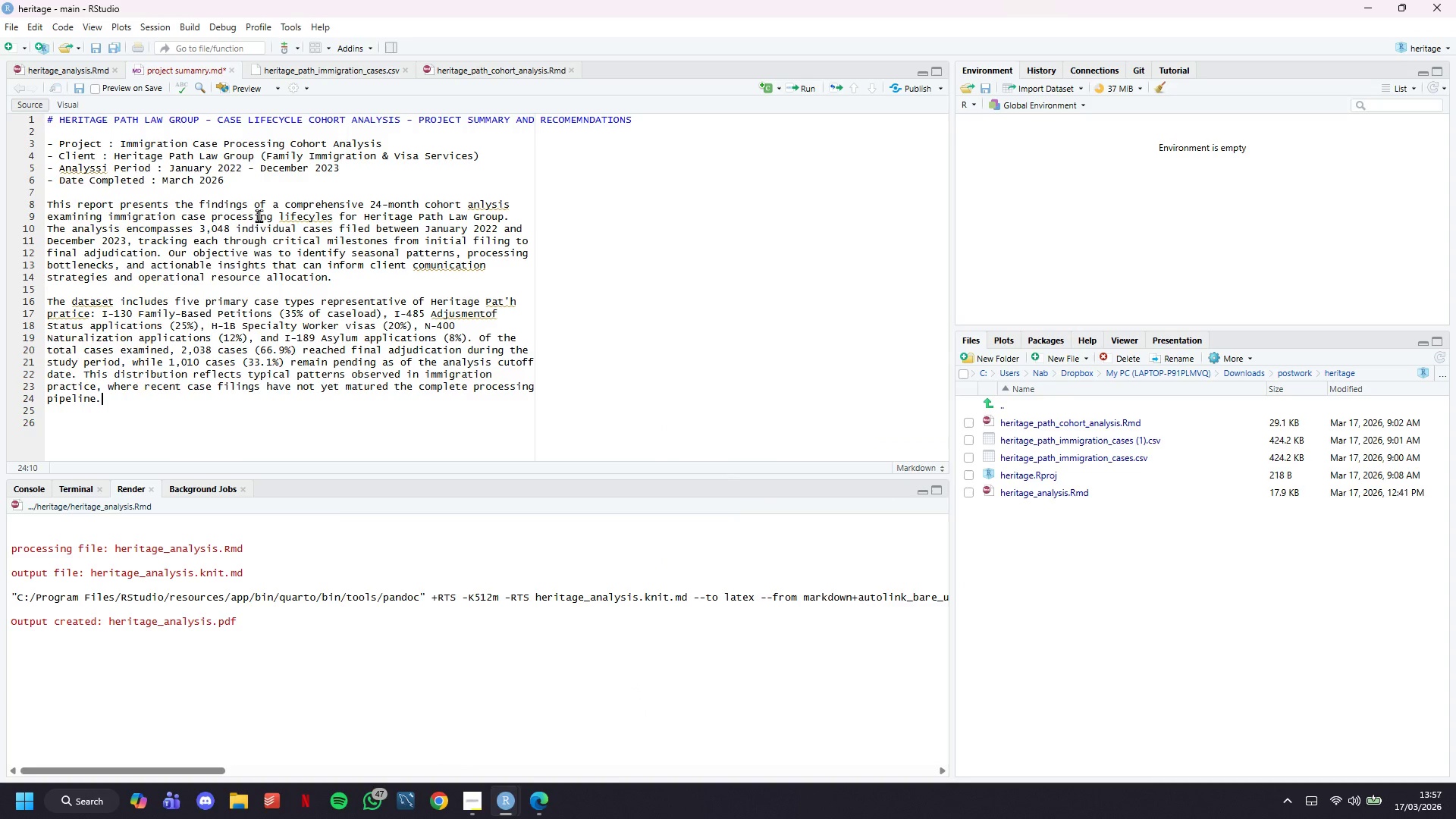 
left_click([256, 86])
 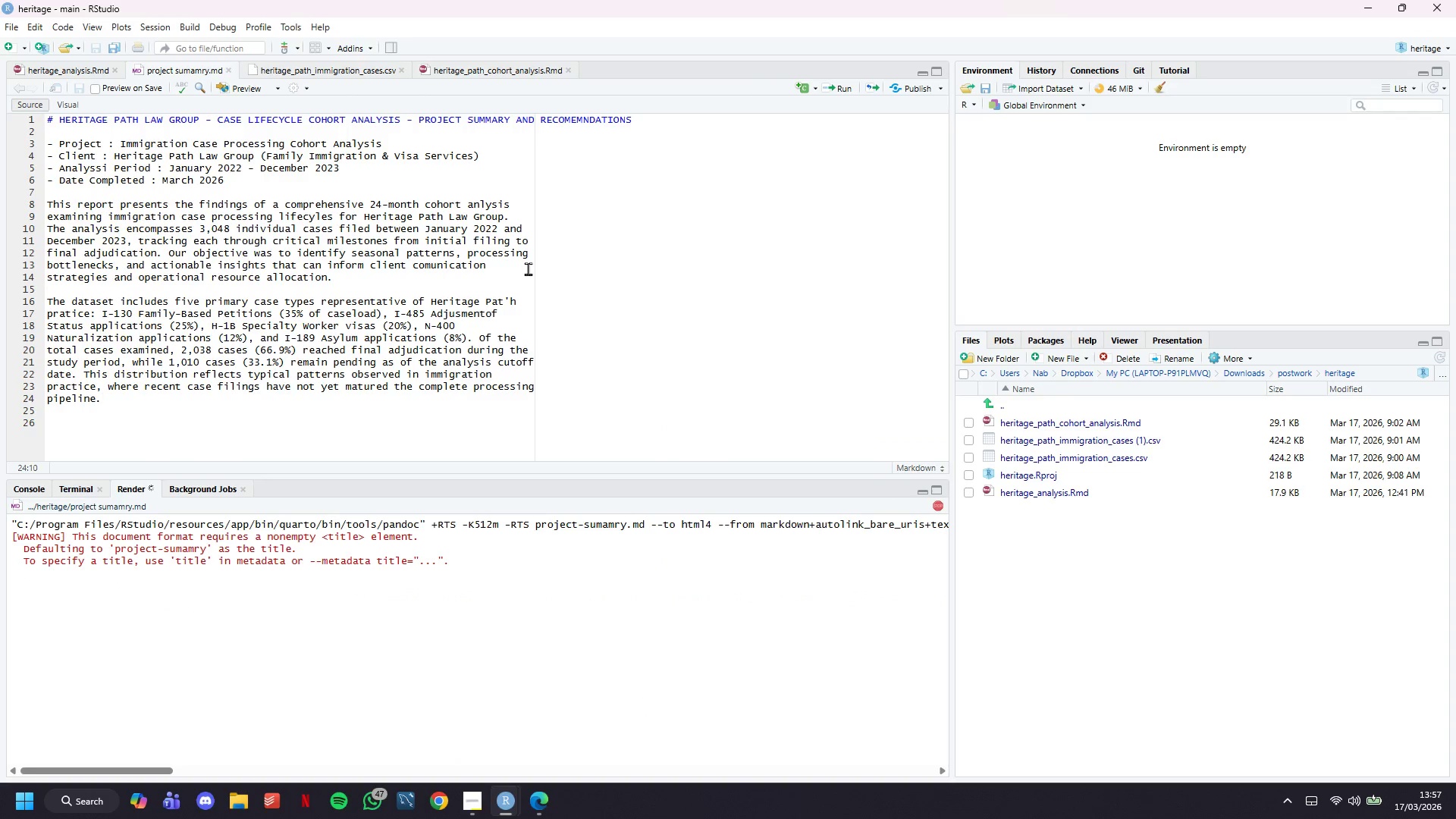 
wait(10.14)
 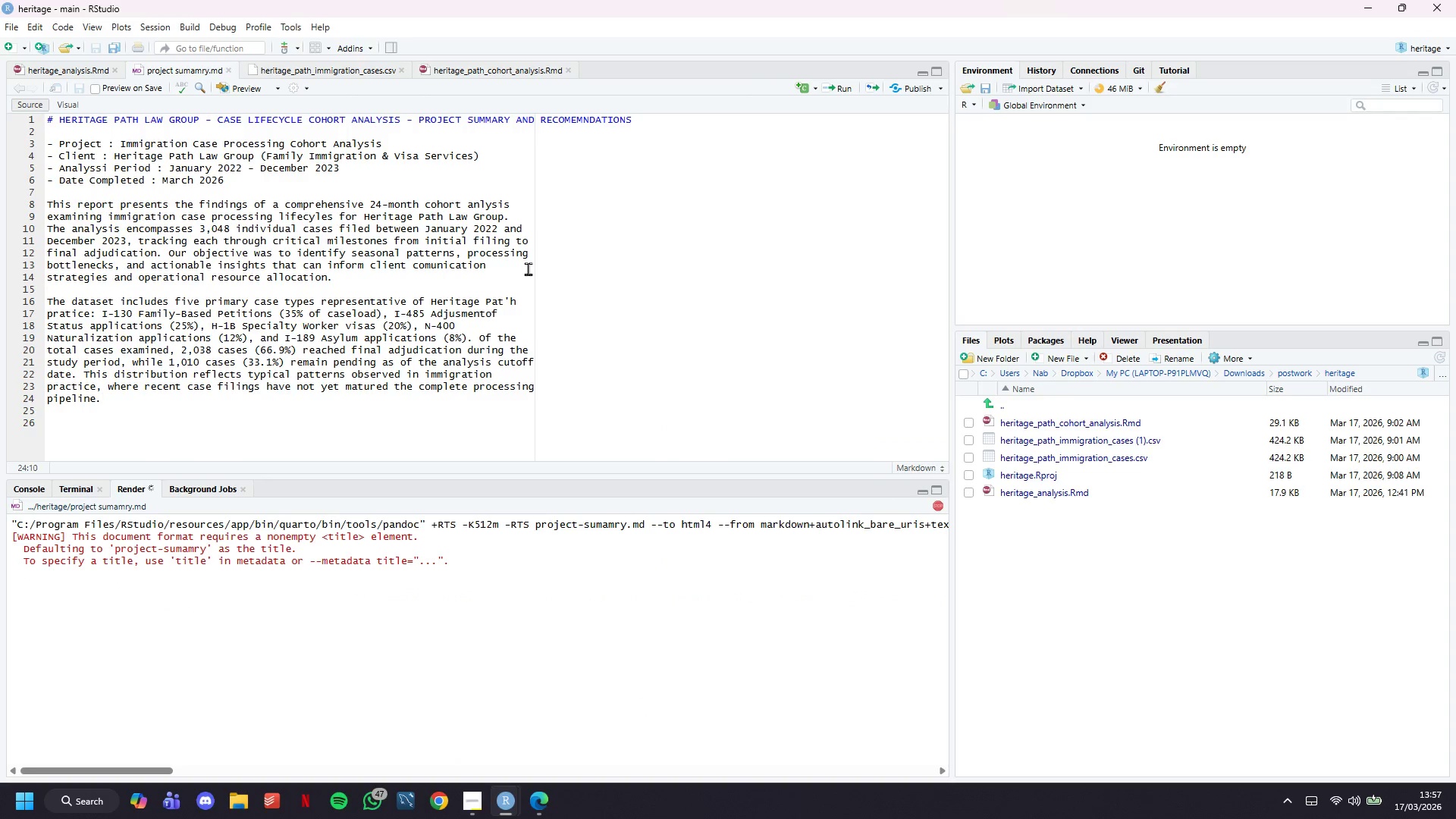 
left_click([149, 346])
 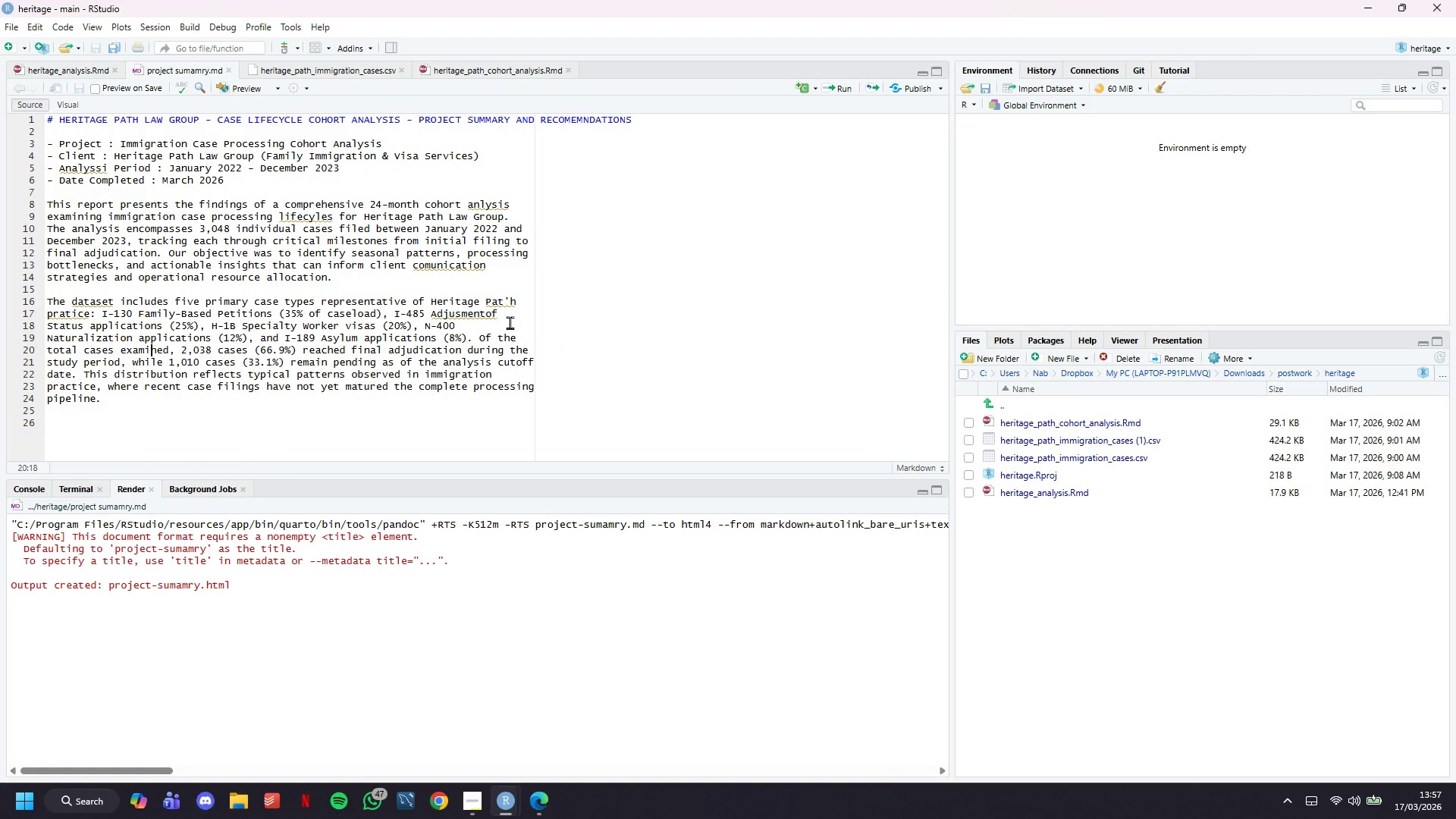 
left_click([514, 303])
 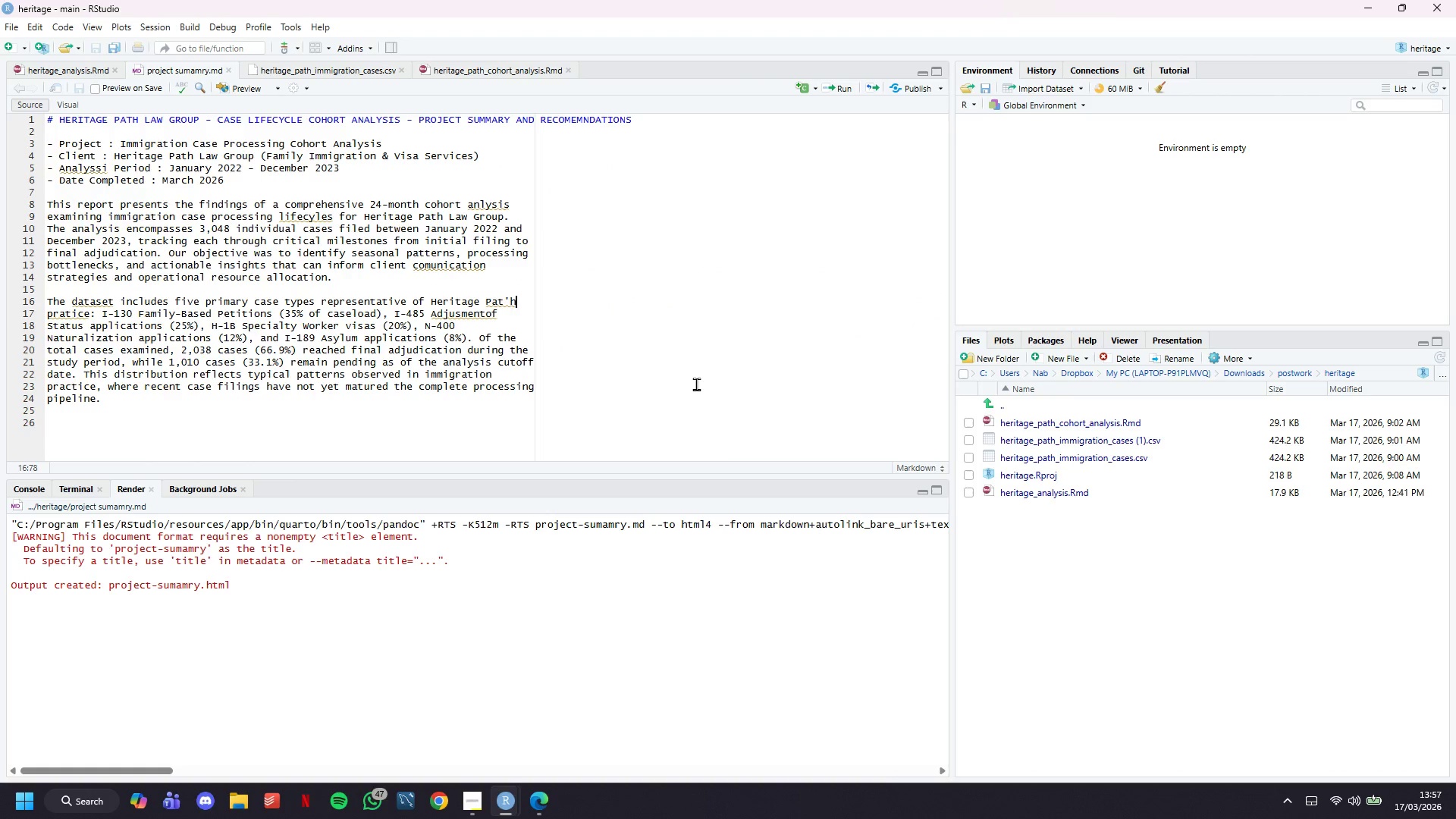 
key(ArrowLeft)
 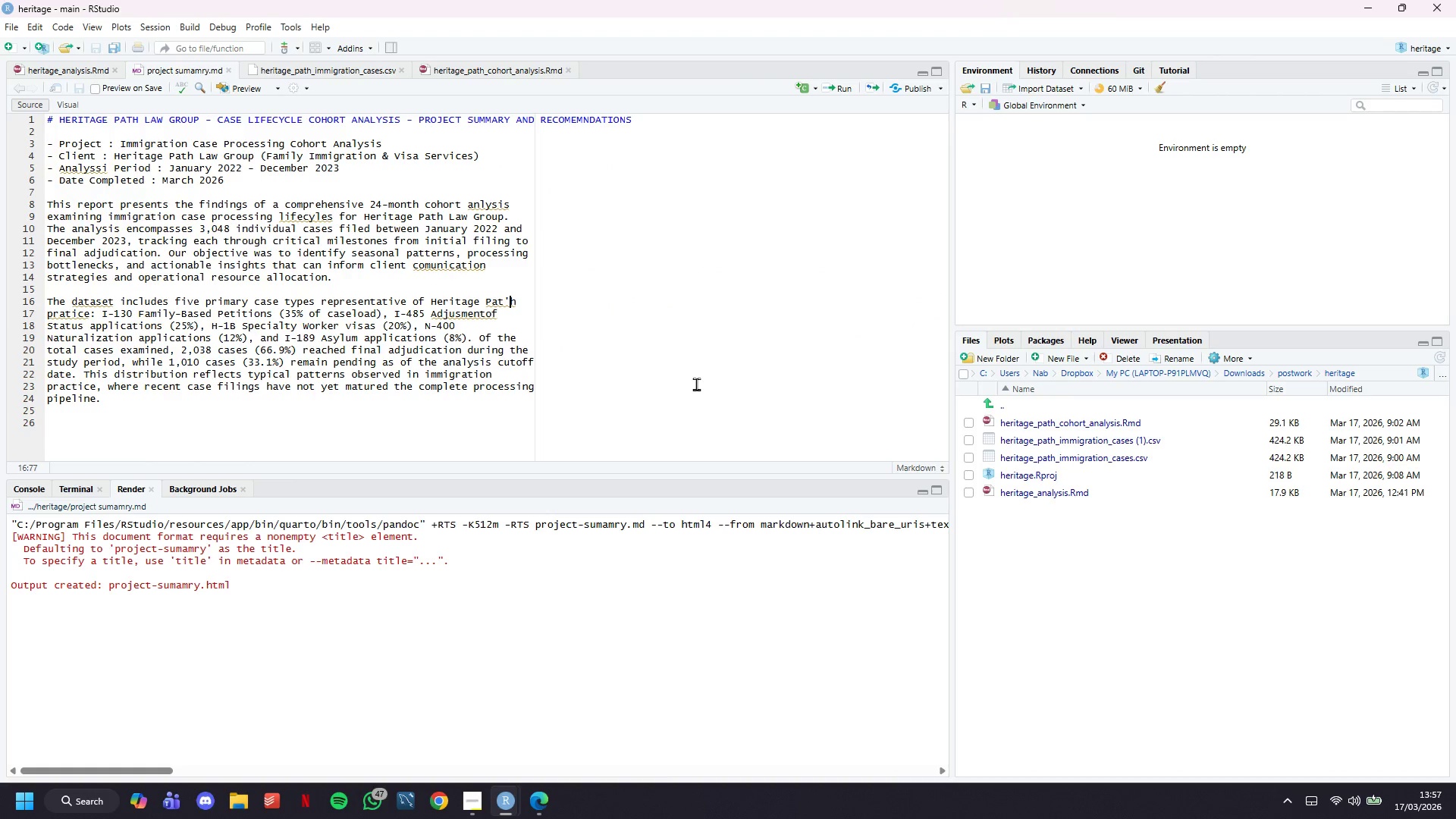 
key(Backspace)
 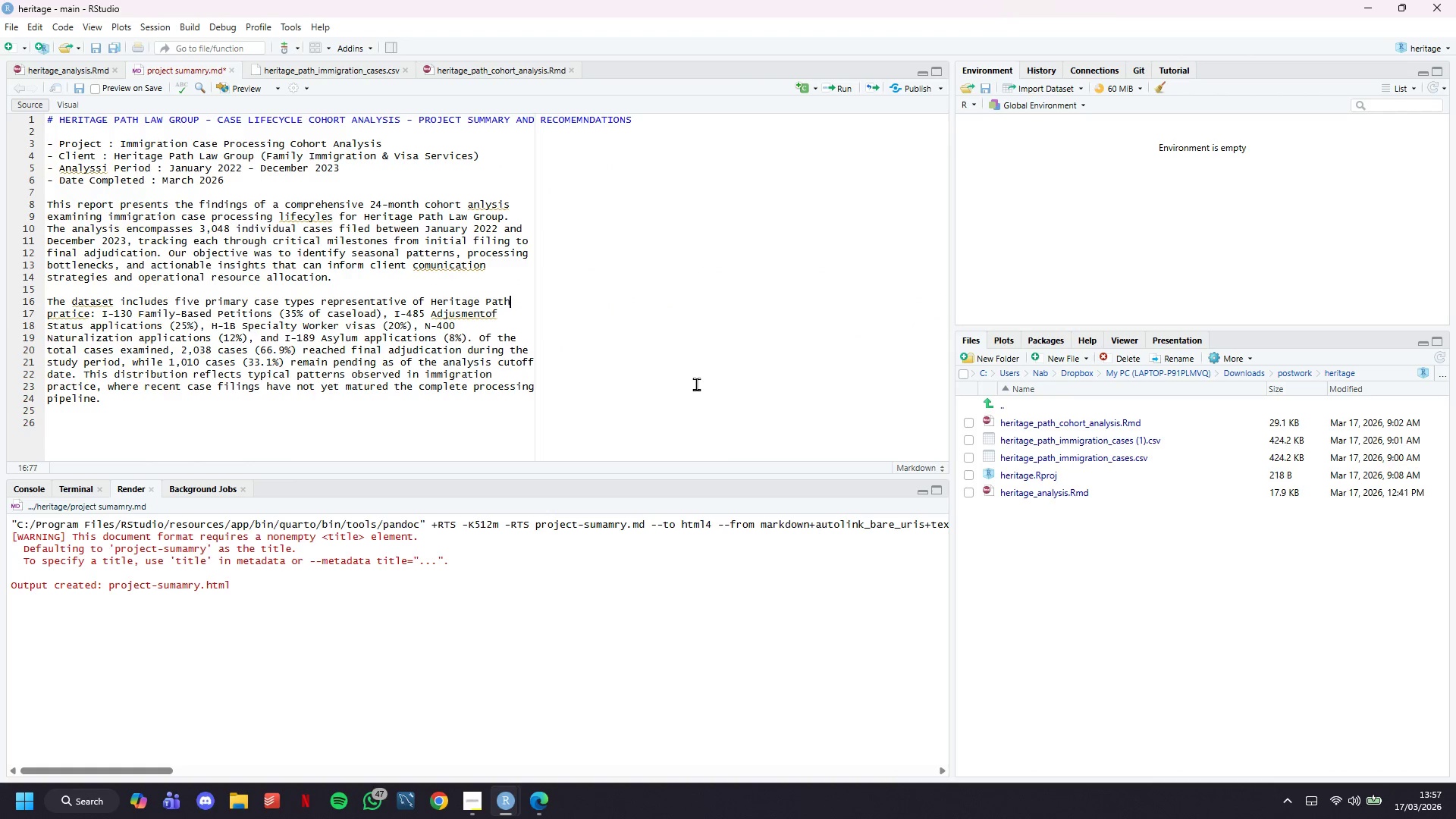 
key(ArrowRight)
 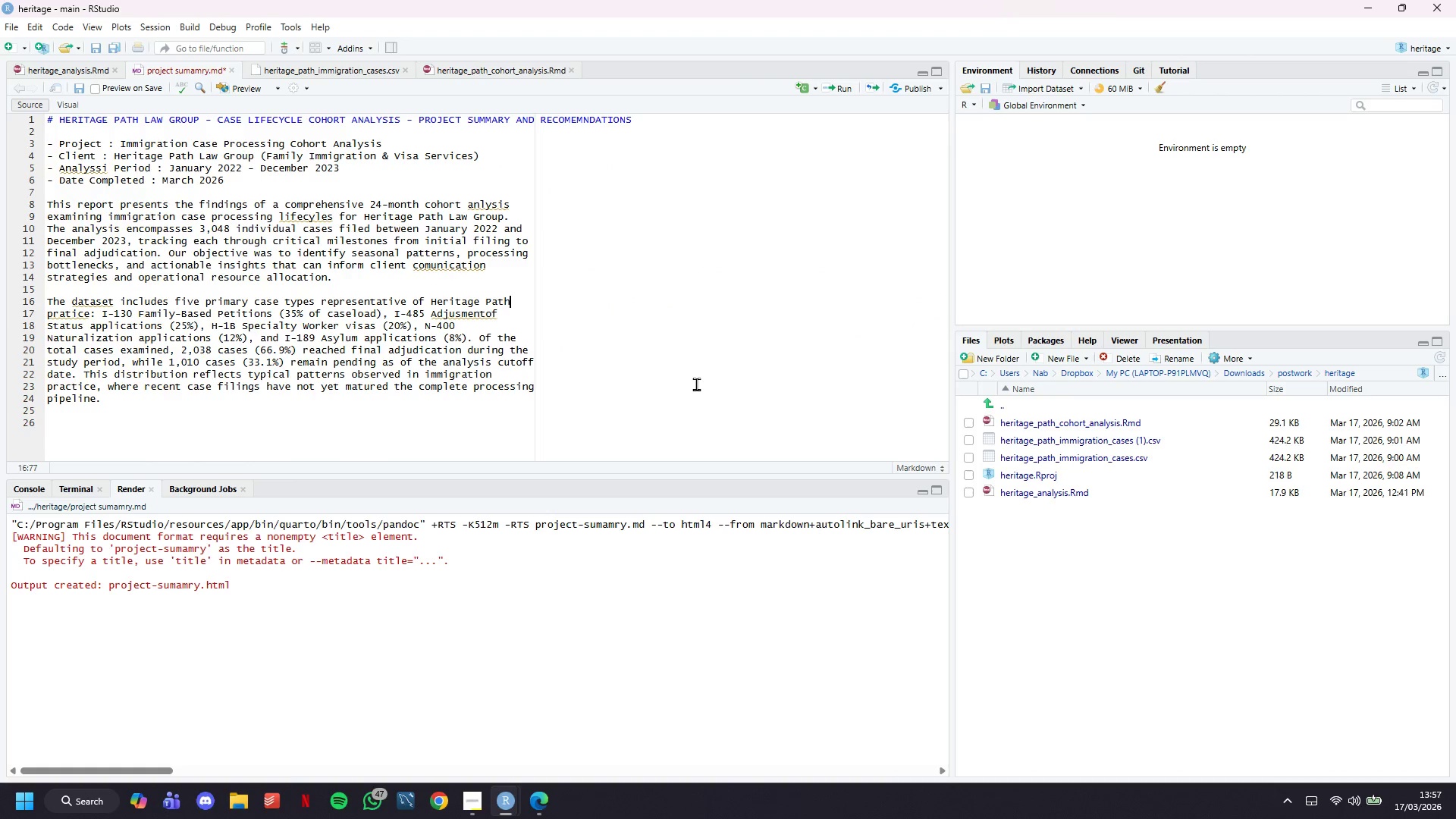 
hold_key(key=ArrowDown, duration=0.8)
 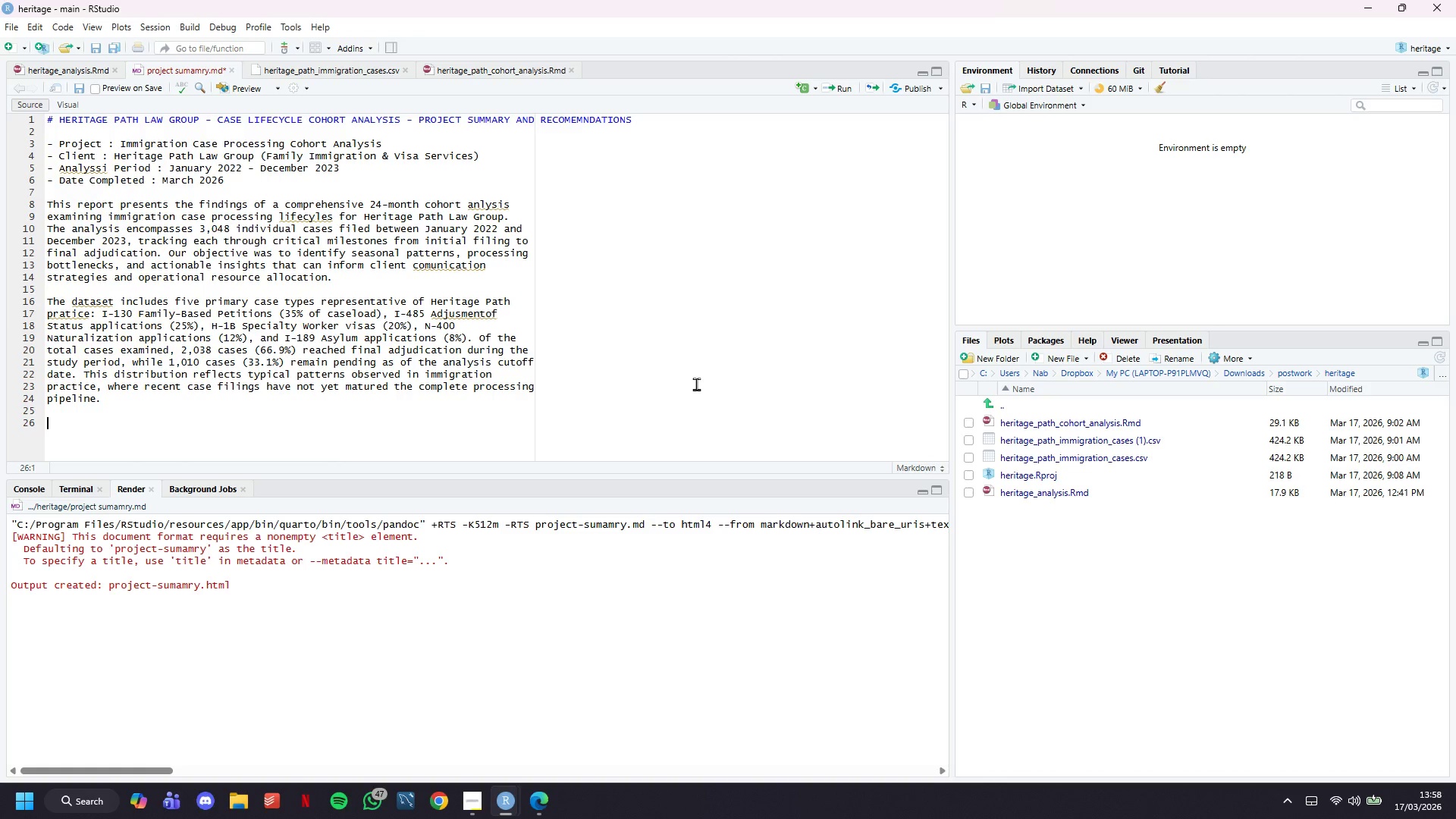 
wait(24.3)
 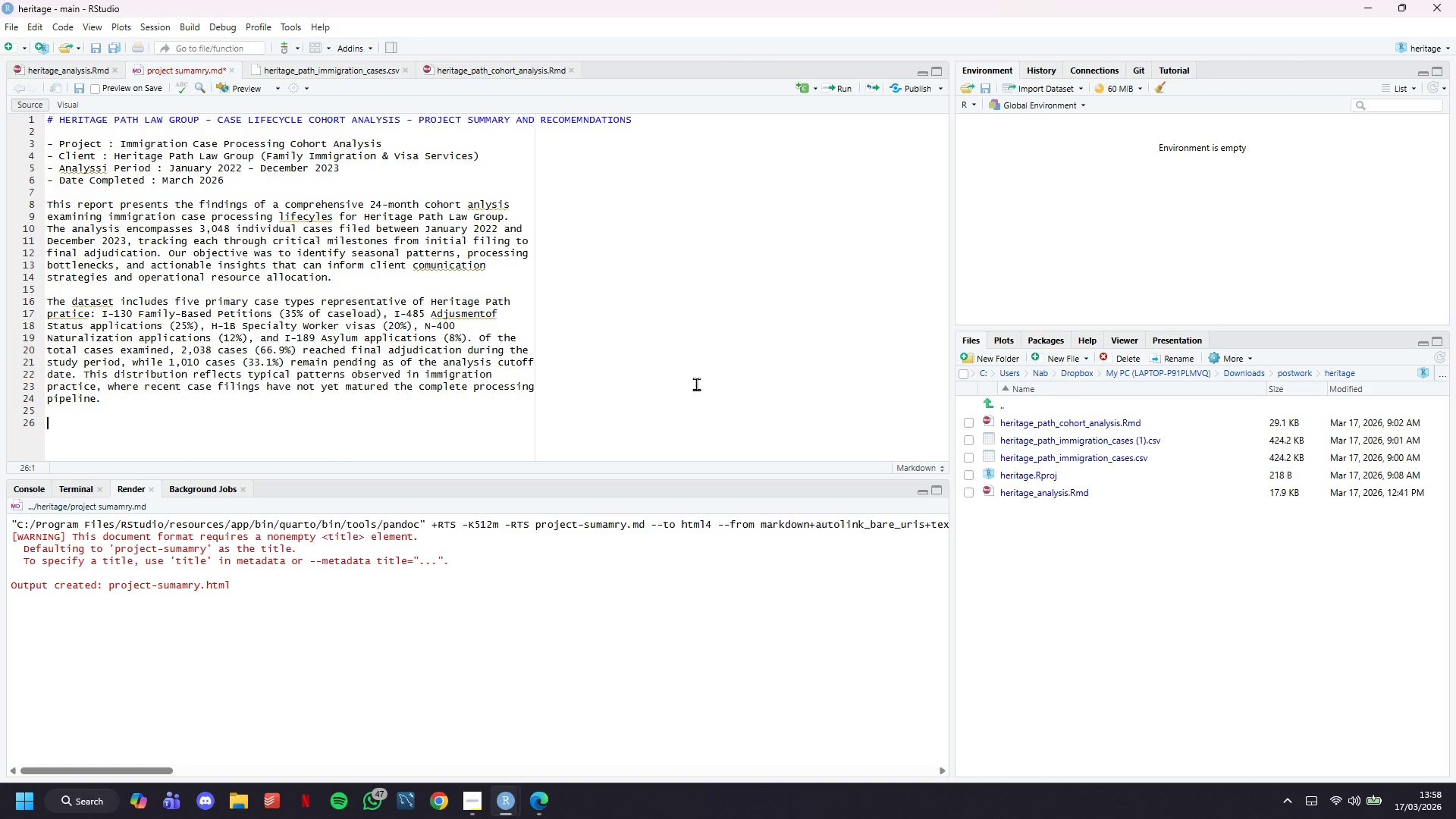 
scroll: coordinate [388, 378], scroll_direction: down, amount: 4.0
 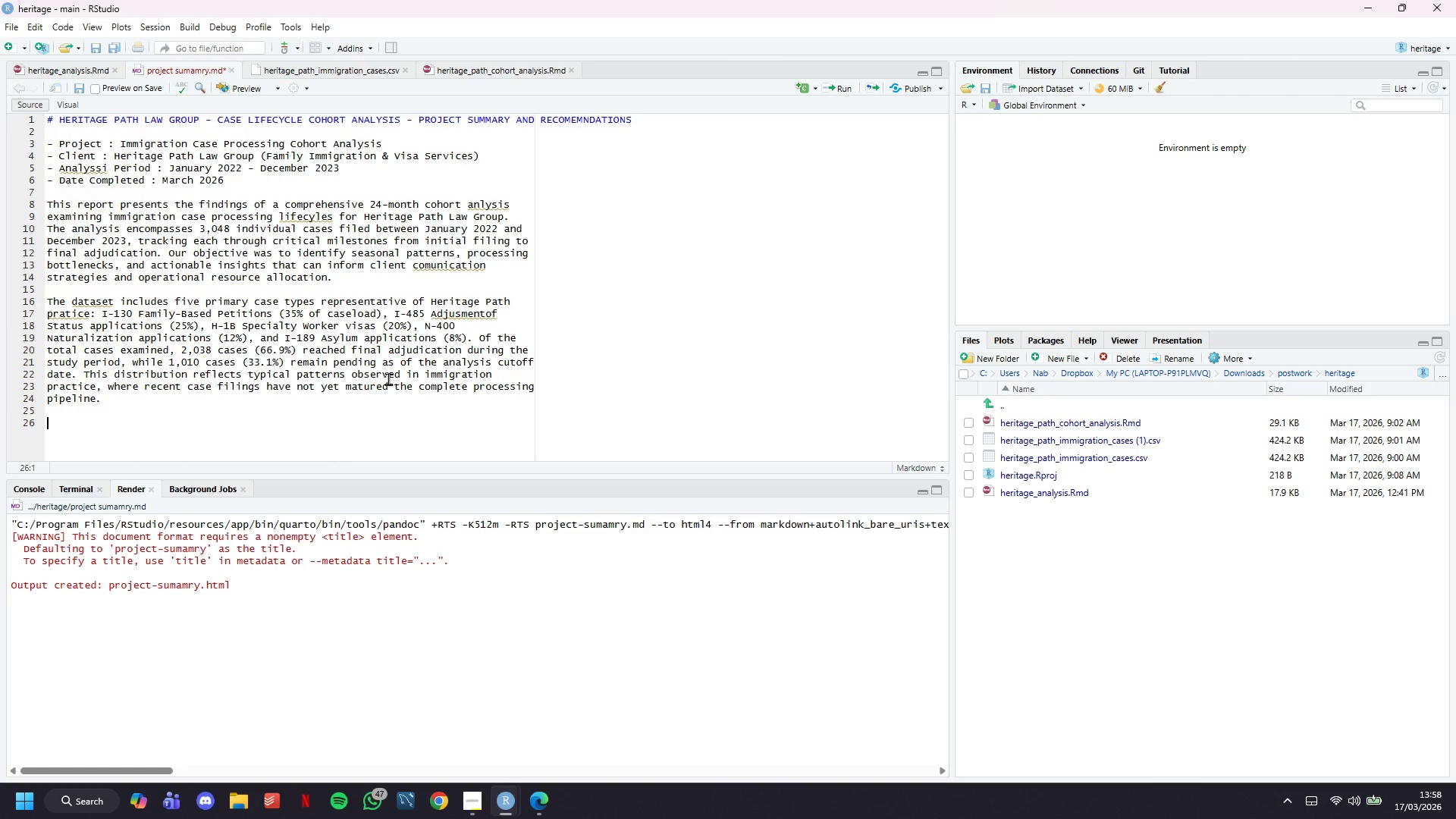 
type(## TH)
key(Backspace)
type(he Seasonal [roc)
key(Backspace)
key(Backspace)
key(Backspace)
key(Backspace)
type(Processing Pate)
key(Backspace)
type(tern: A Take)
key(Backspace)
key(Backspace)
type(le of Two Seasons)
 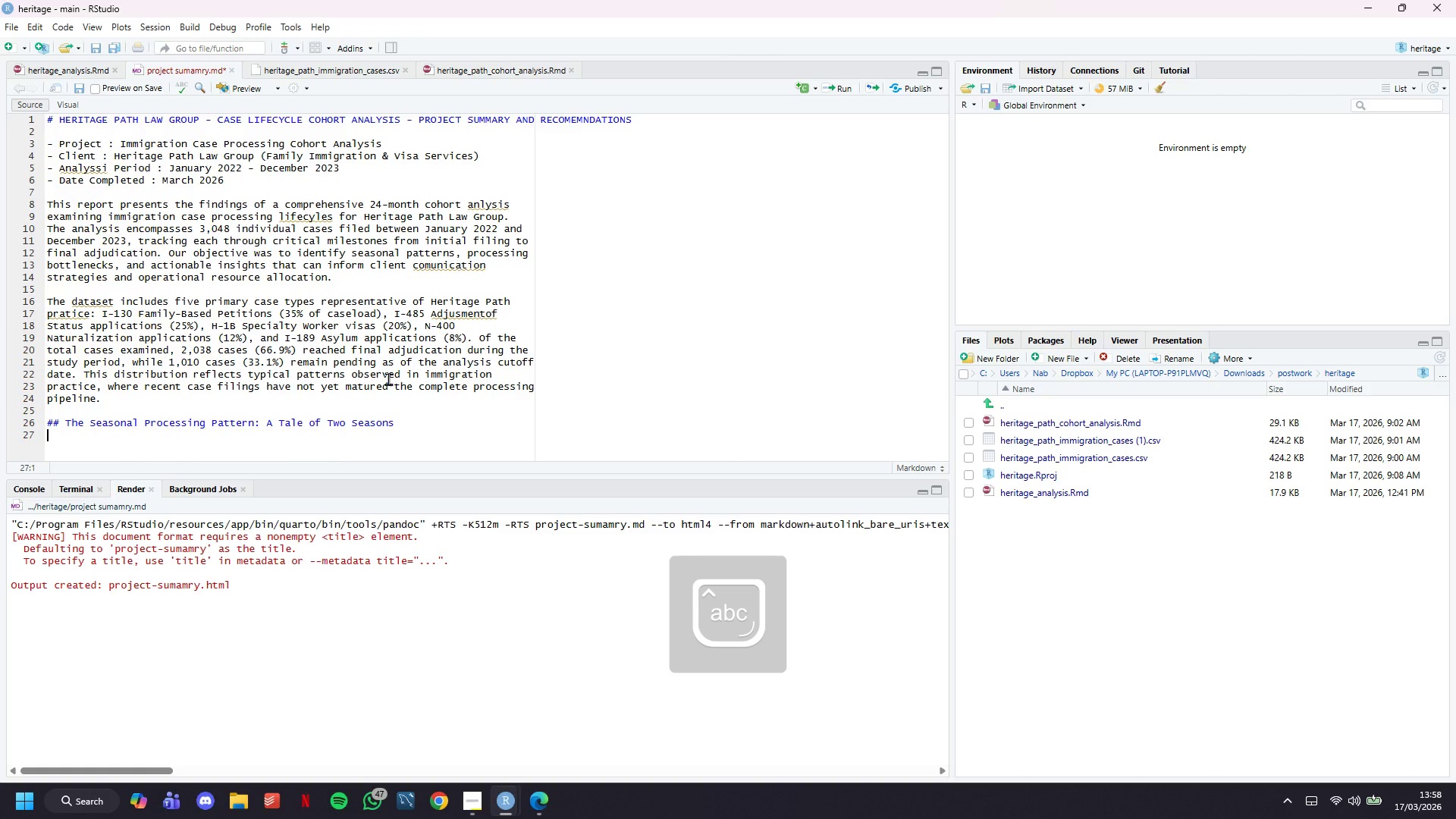 
 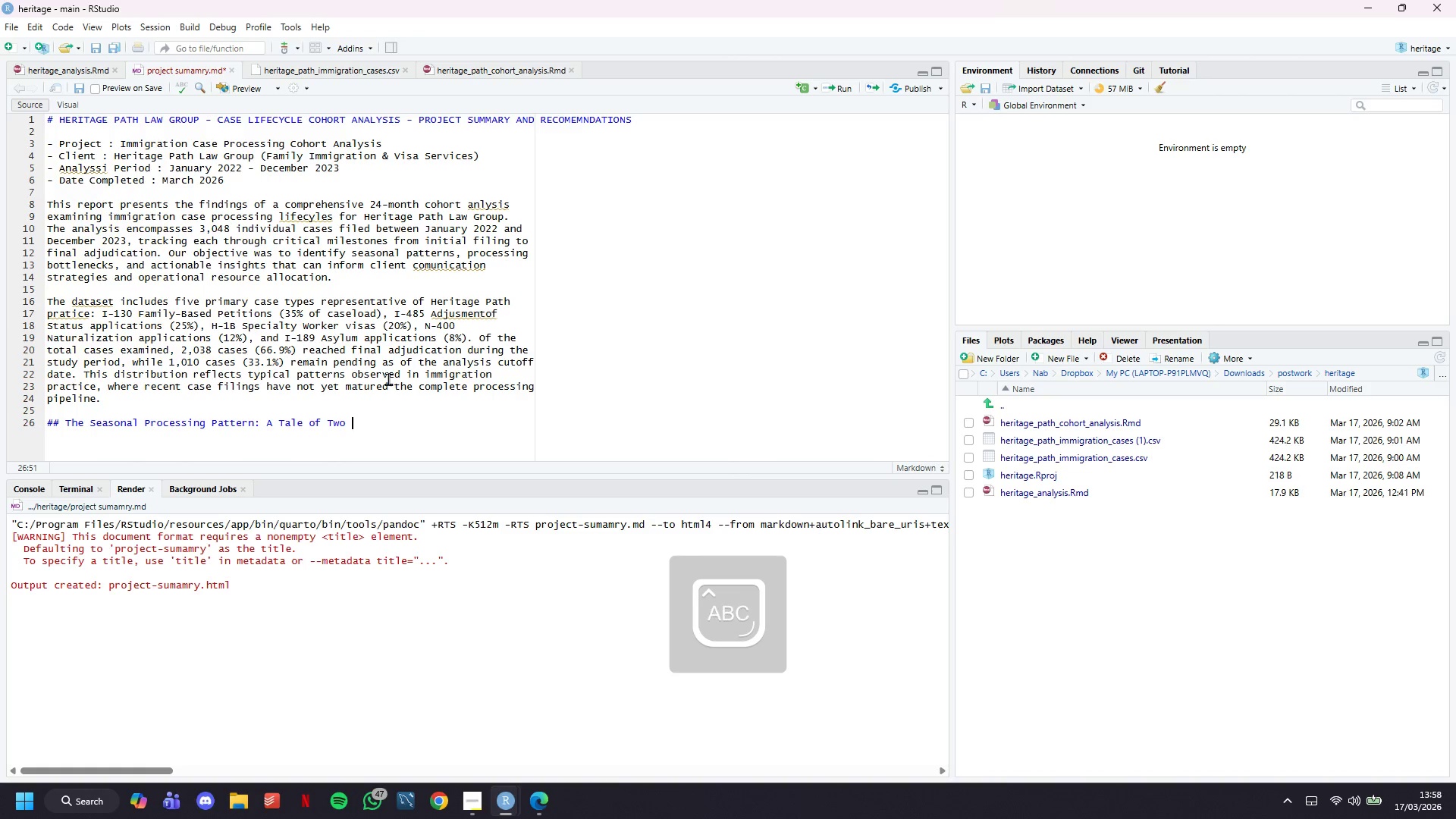 
key(Enter)
 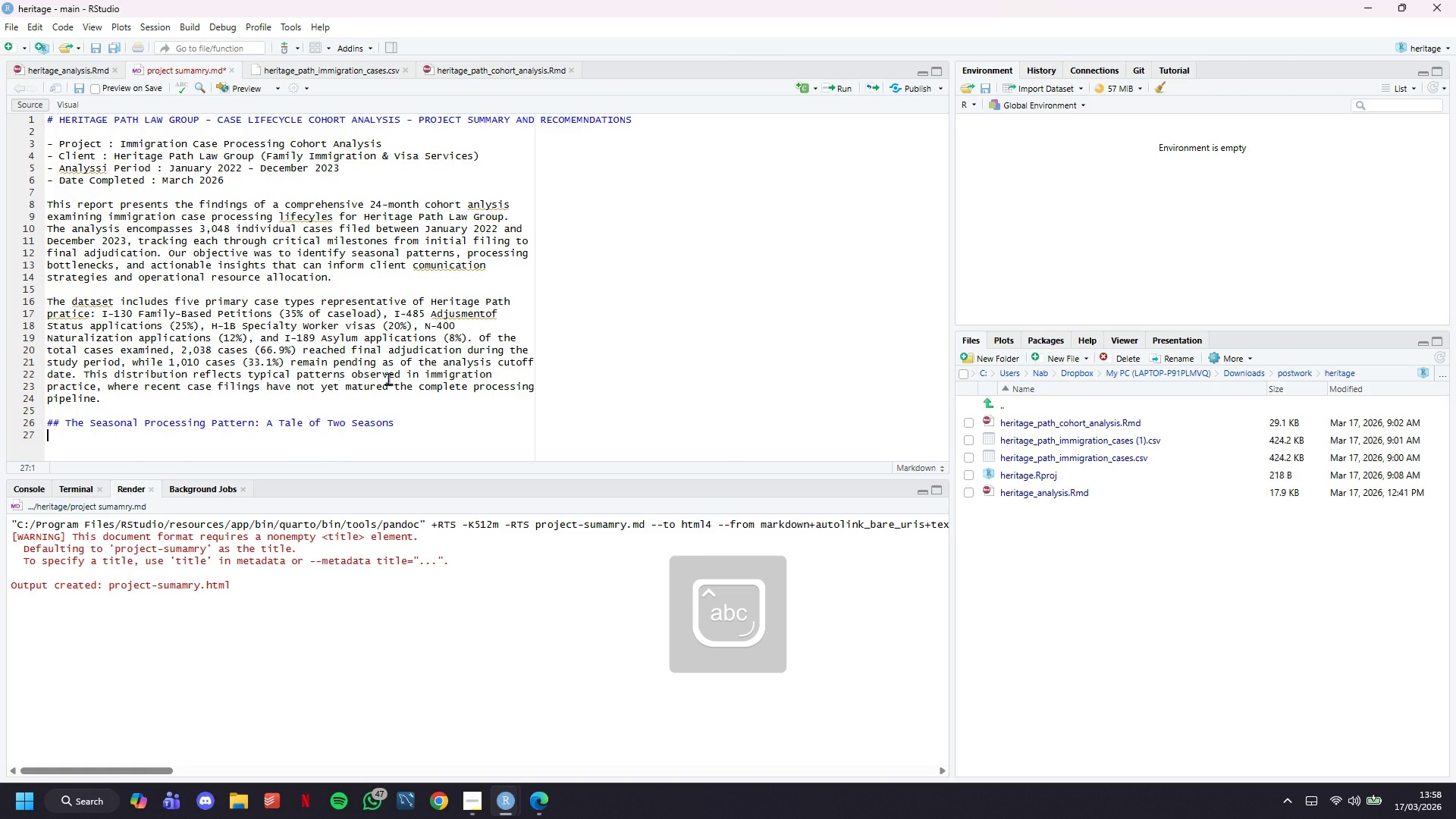 
key(Enter)
 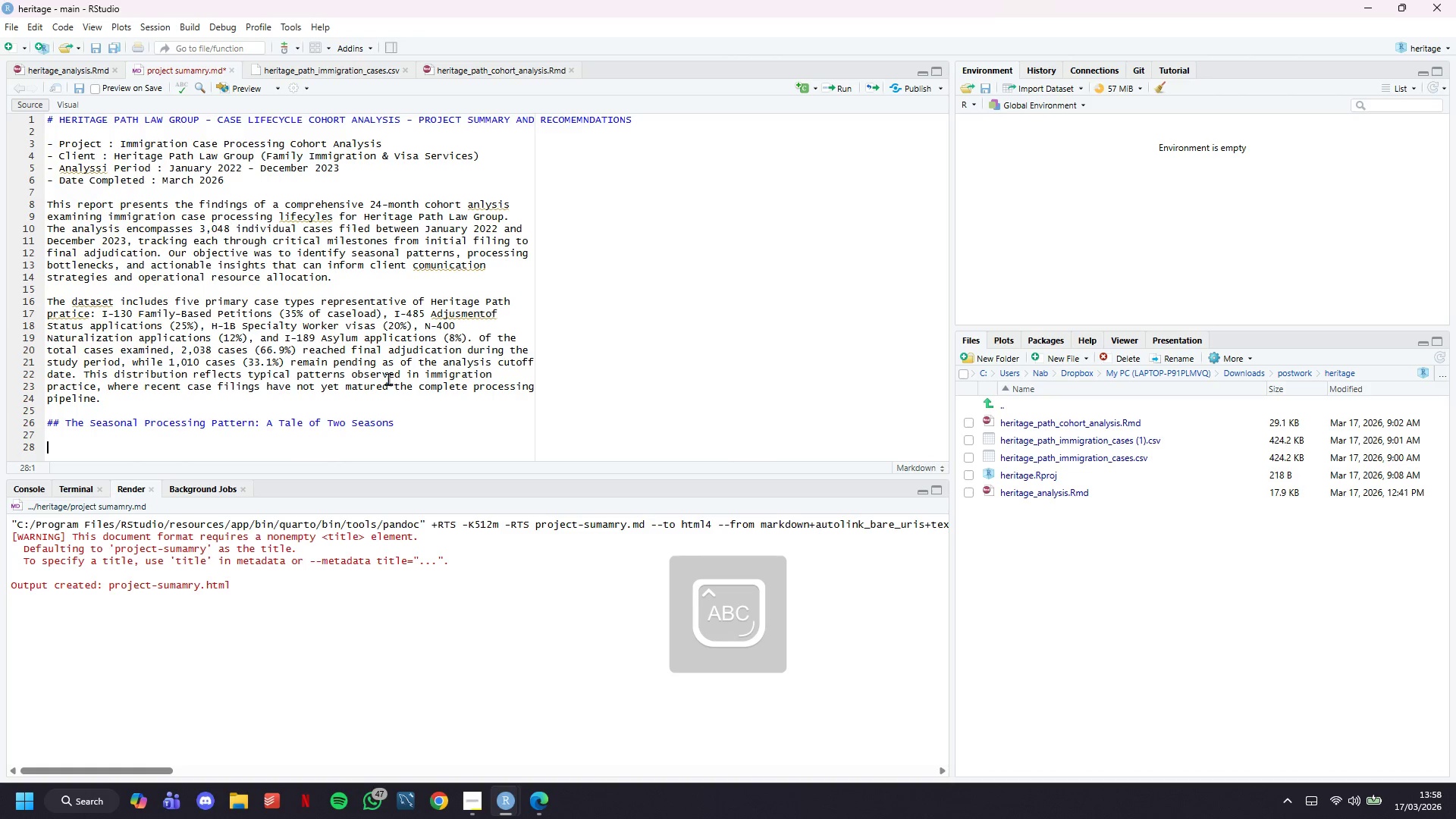 
type(Perhaps the most strioking )
key(Backspace)
key(Backspace)
key(Backspace)
key(Backspace)
key(Backspace)
key(Backspace)
type(king finding from our cohor )
key(Backspace)
type(t analysis o)
key(Backspace)
type(is the prn)
key(Backspace)
type(onounced seasonal variation in da)
key(Backspace)
key(Backspace)
type(case processing times.)
 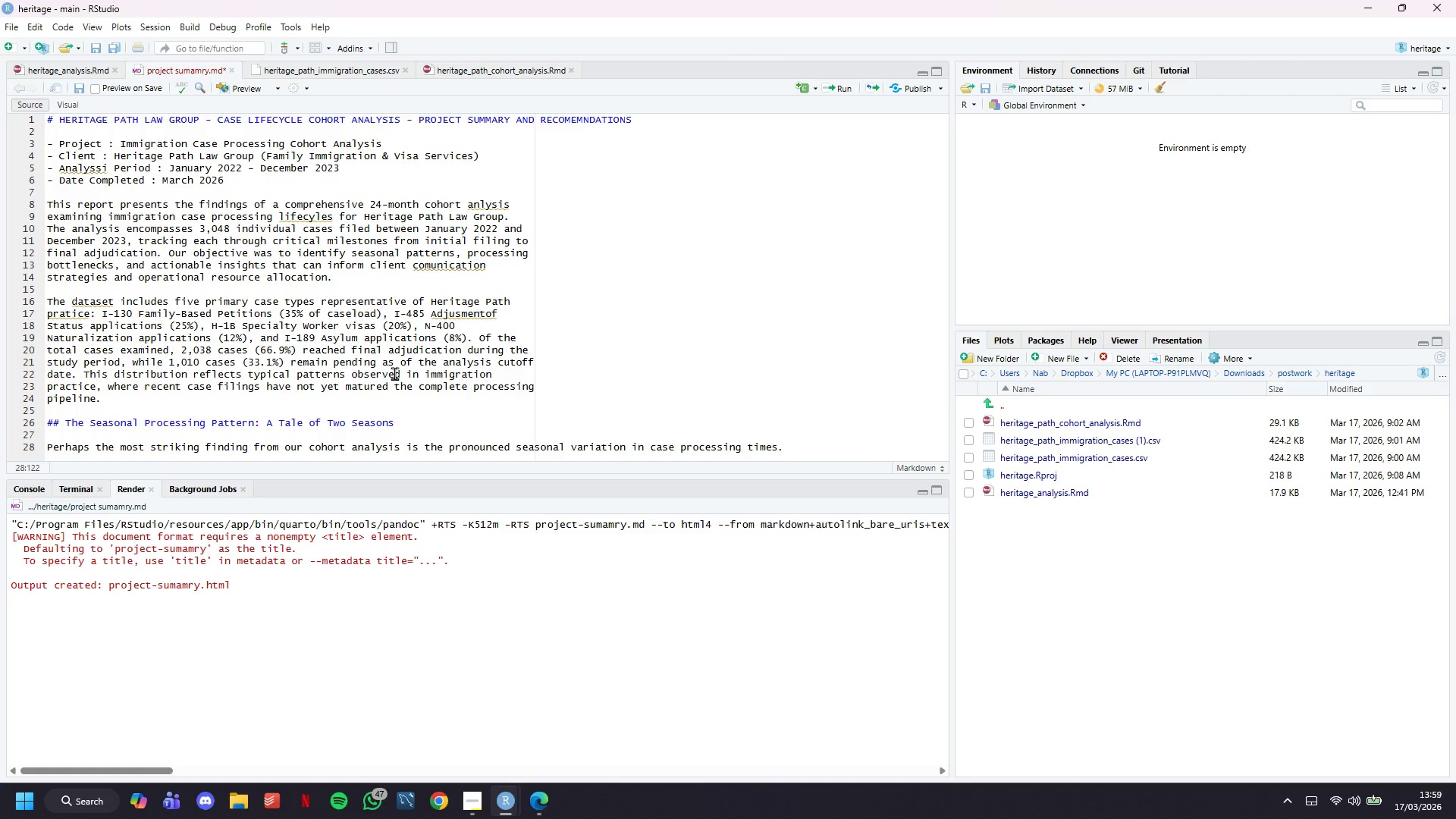 
key(Space)
 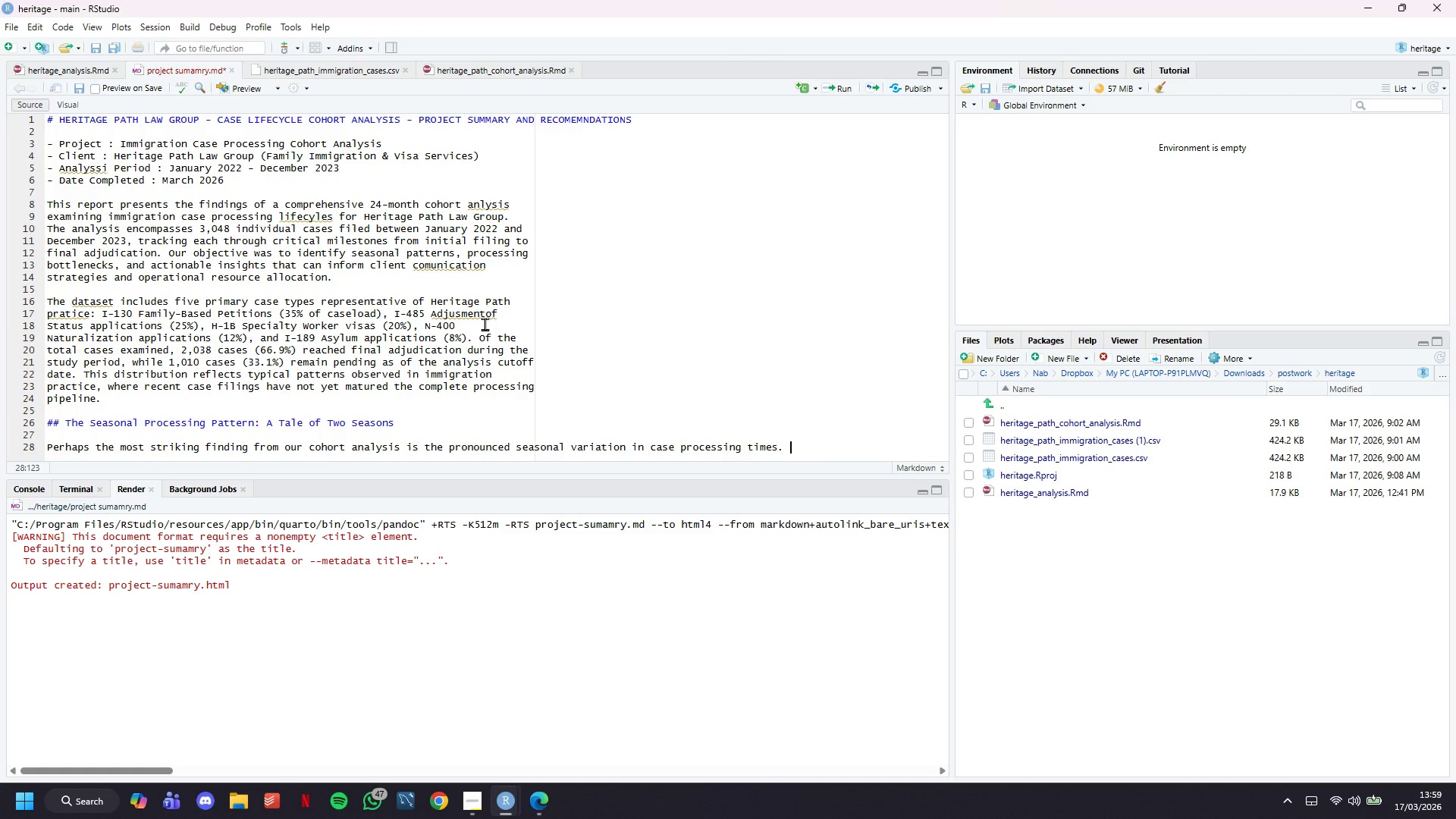 
scroll: coordinate [677, 416], scroll_direction: down, amount: 17.0
 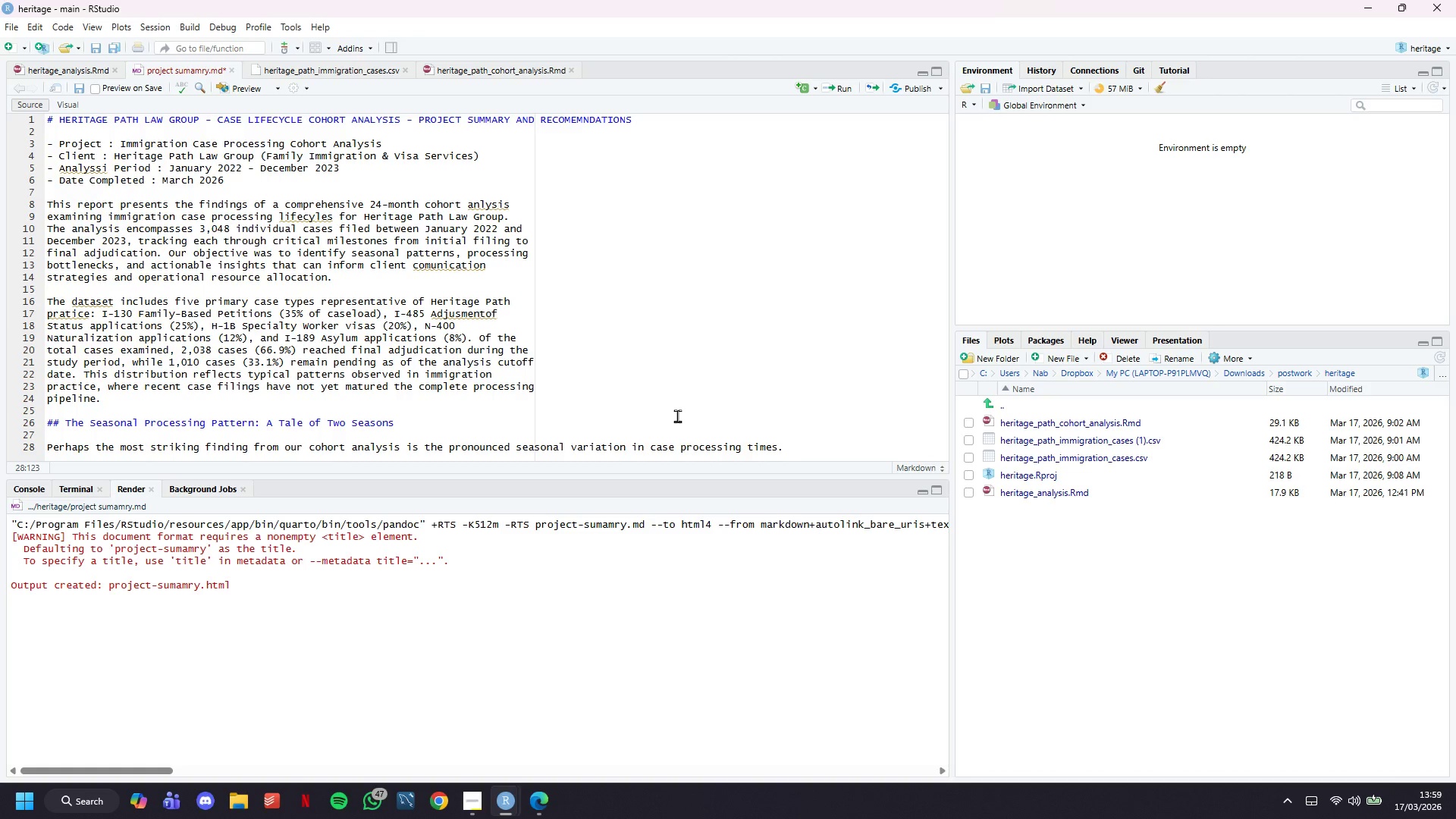 
type(Case opened during the spring)
 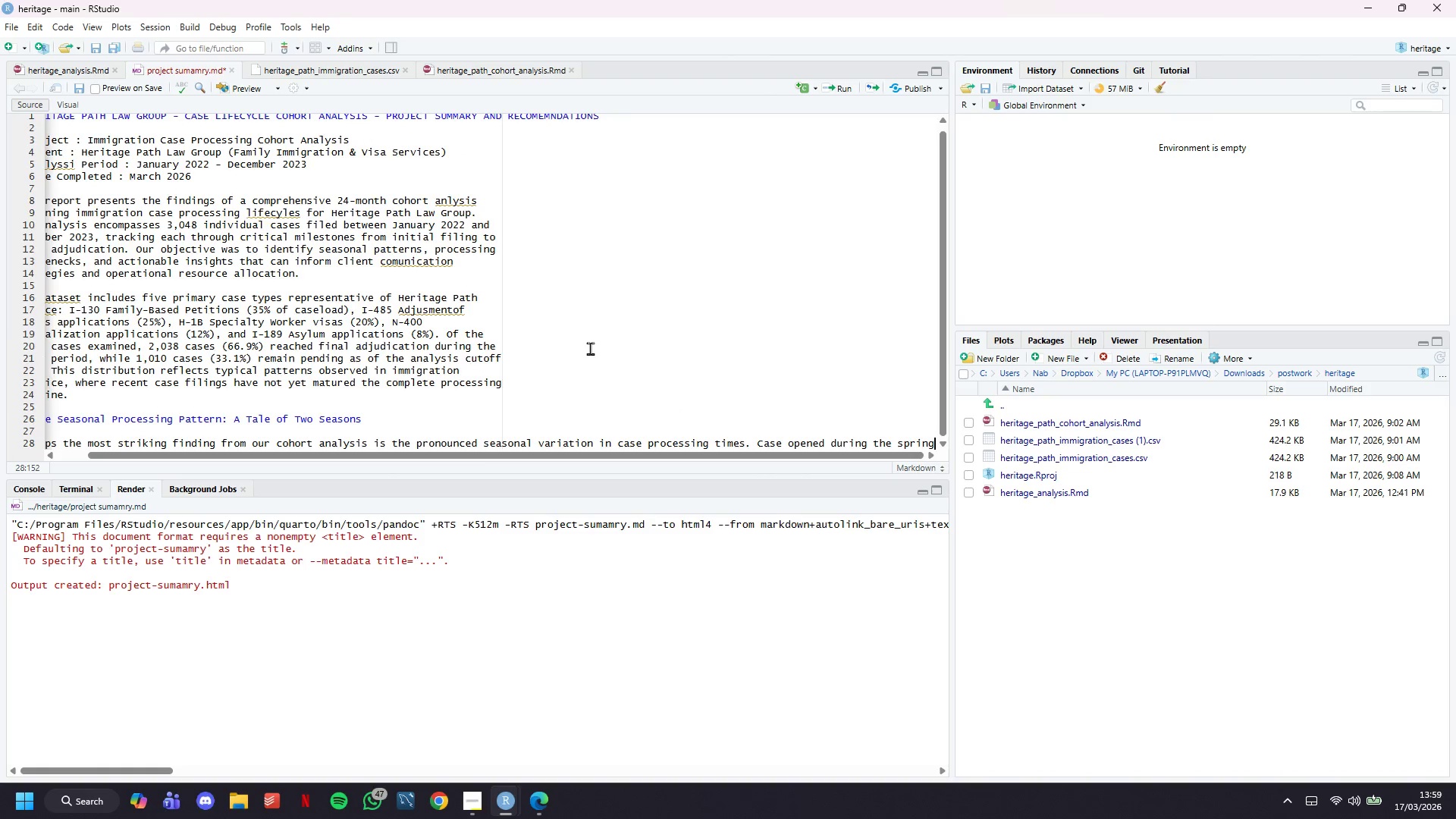 
scroll: coordinate [590, 347], scroll_direction: down, amount: 5.0
 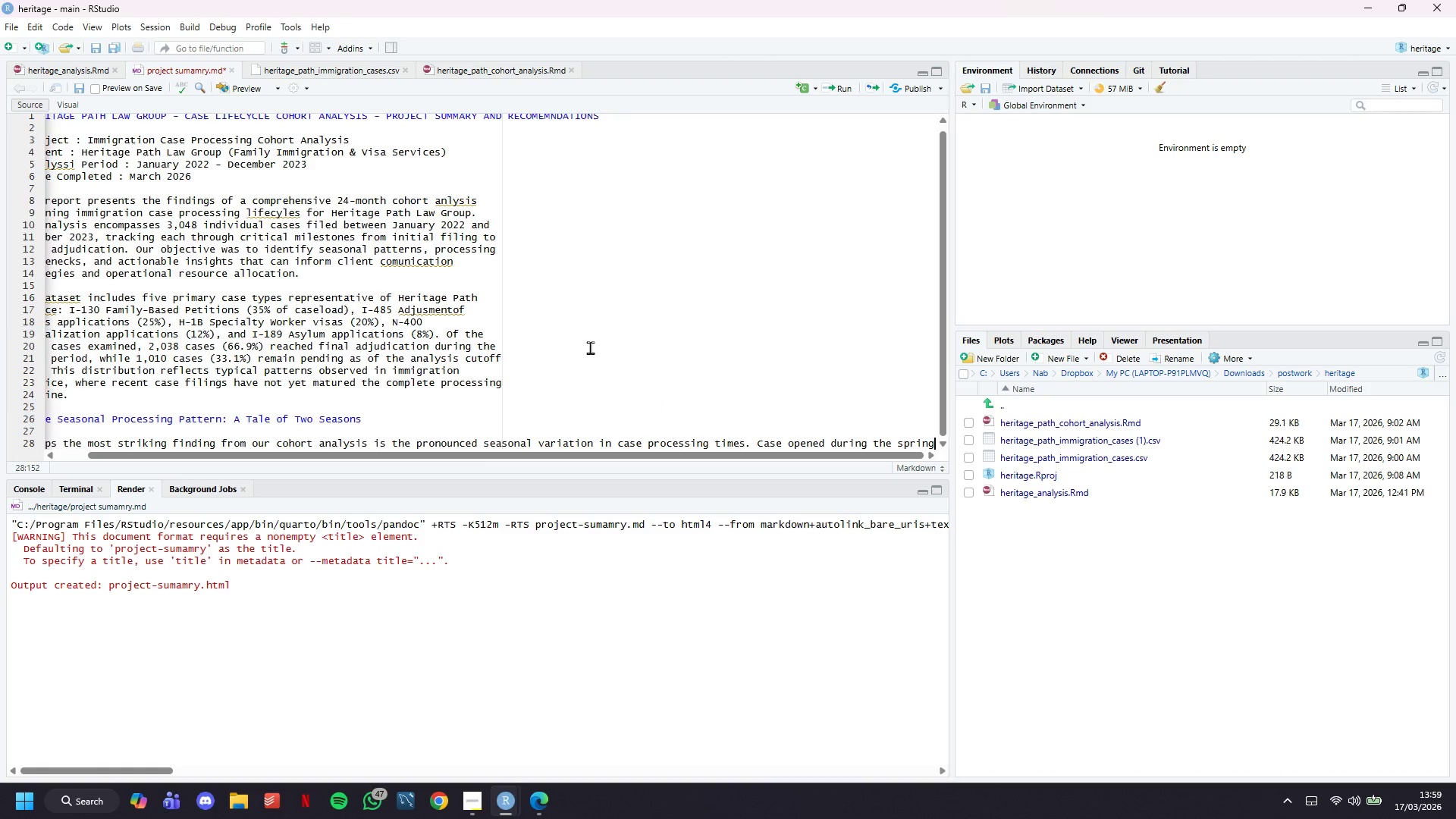 
key(Enter)
 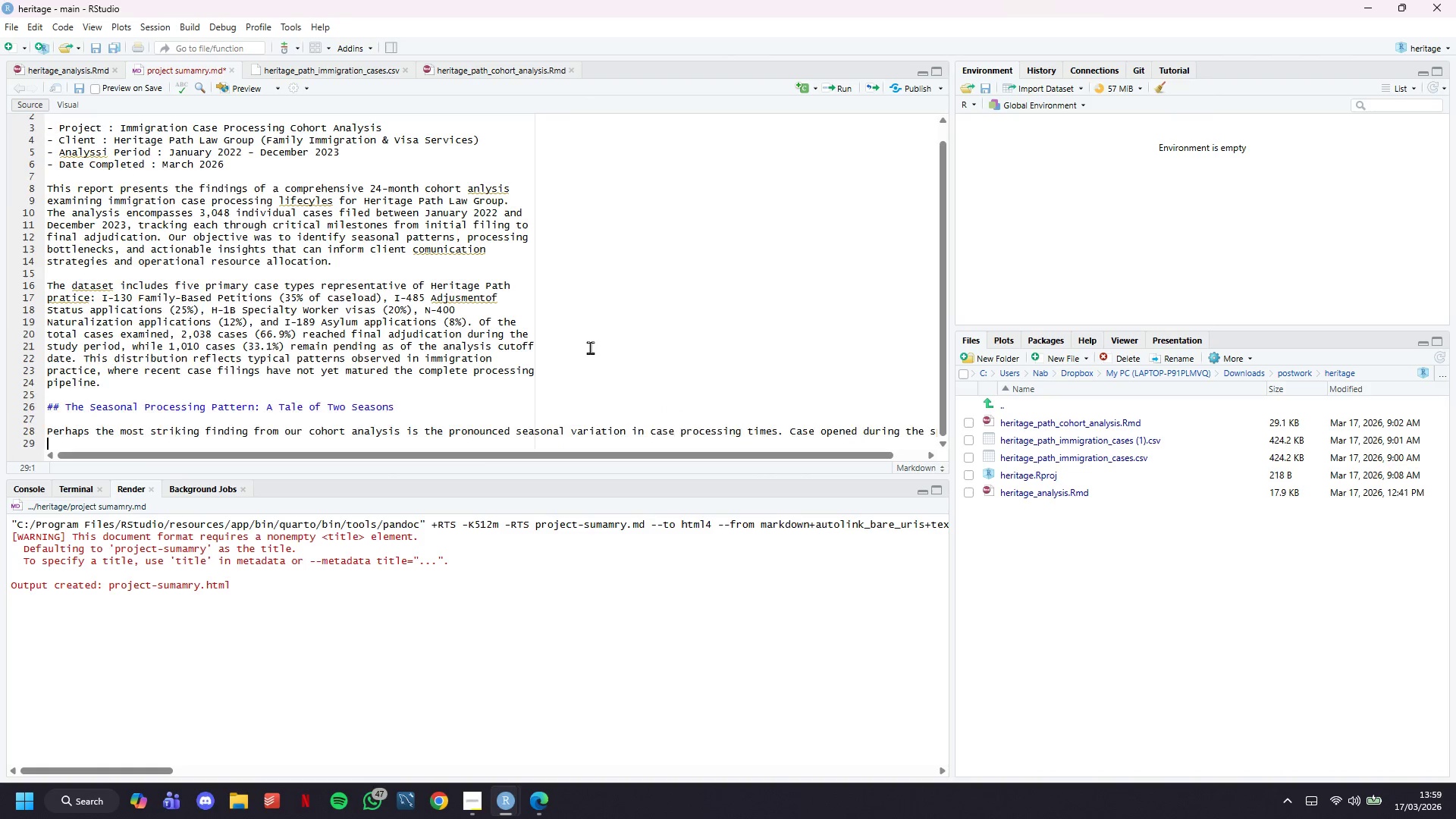 
key(Enter)
 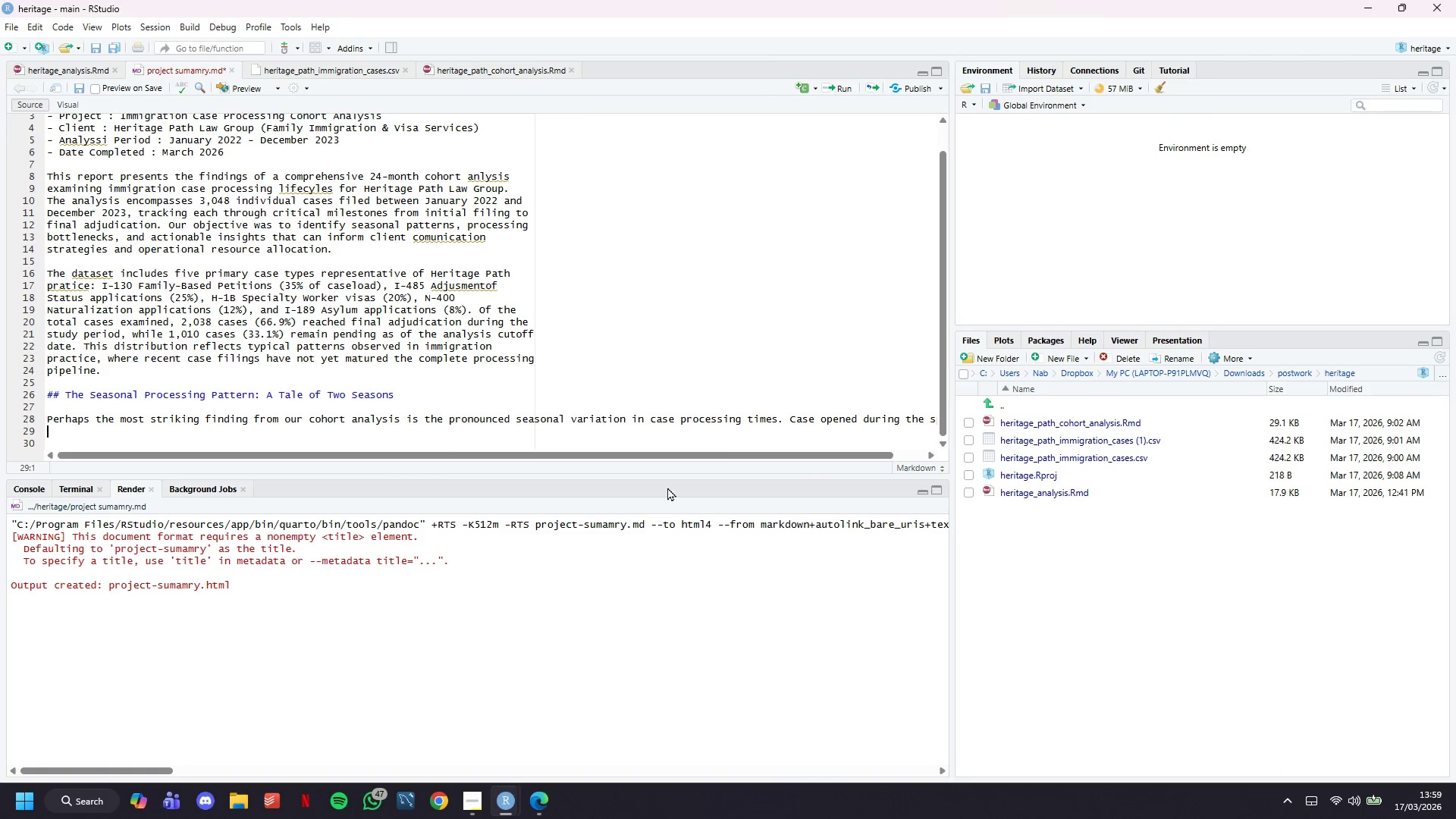 
left_click([788, 421])
 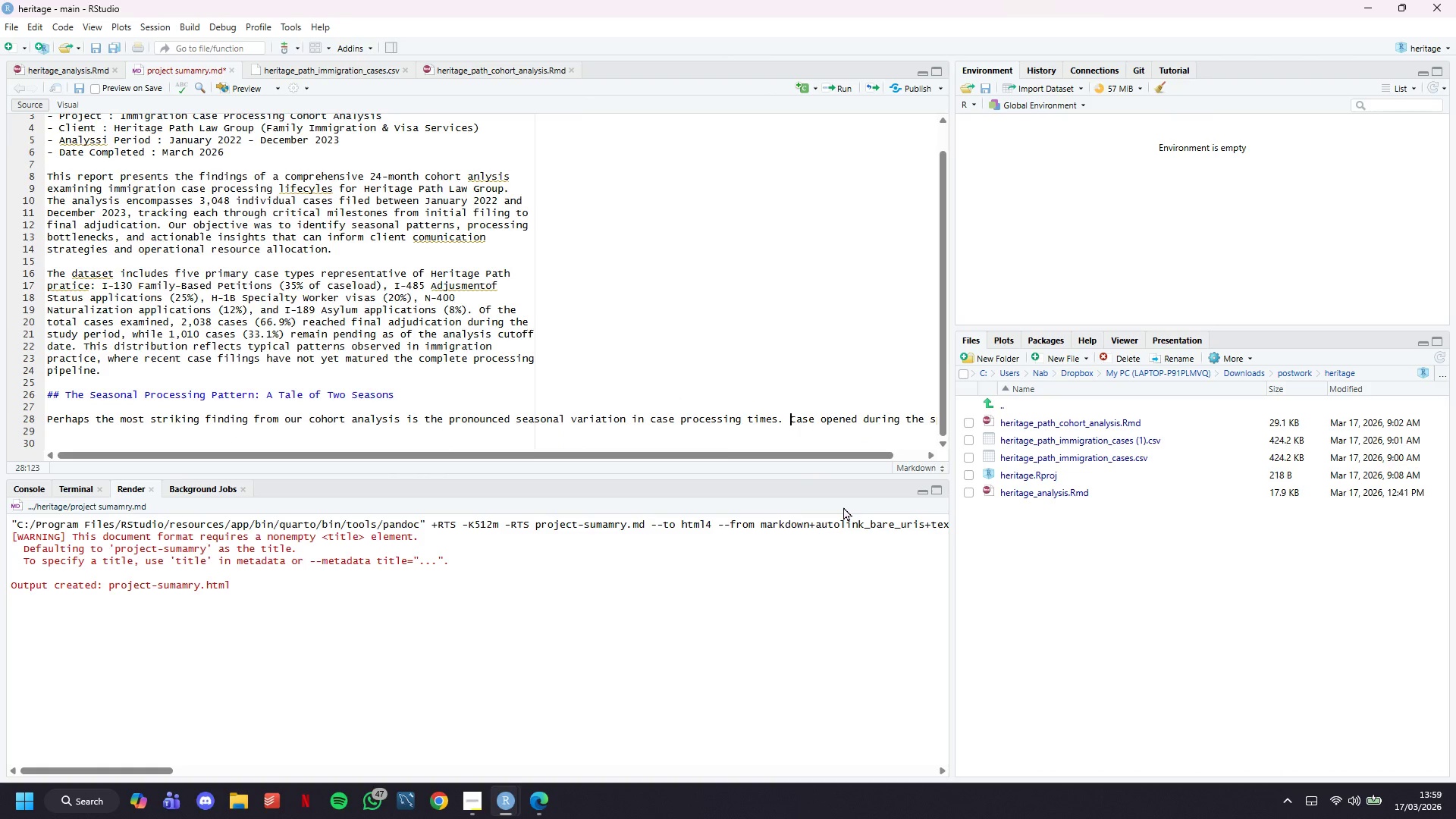 
key(Enter)
 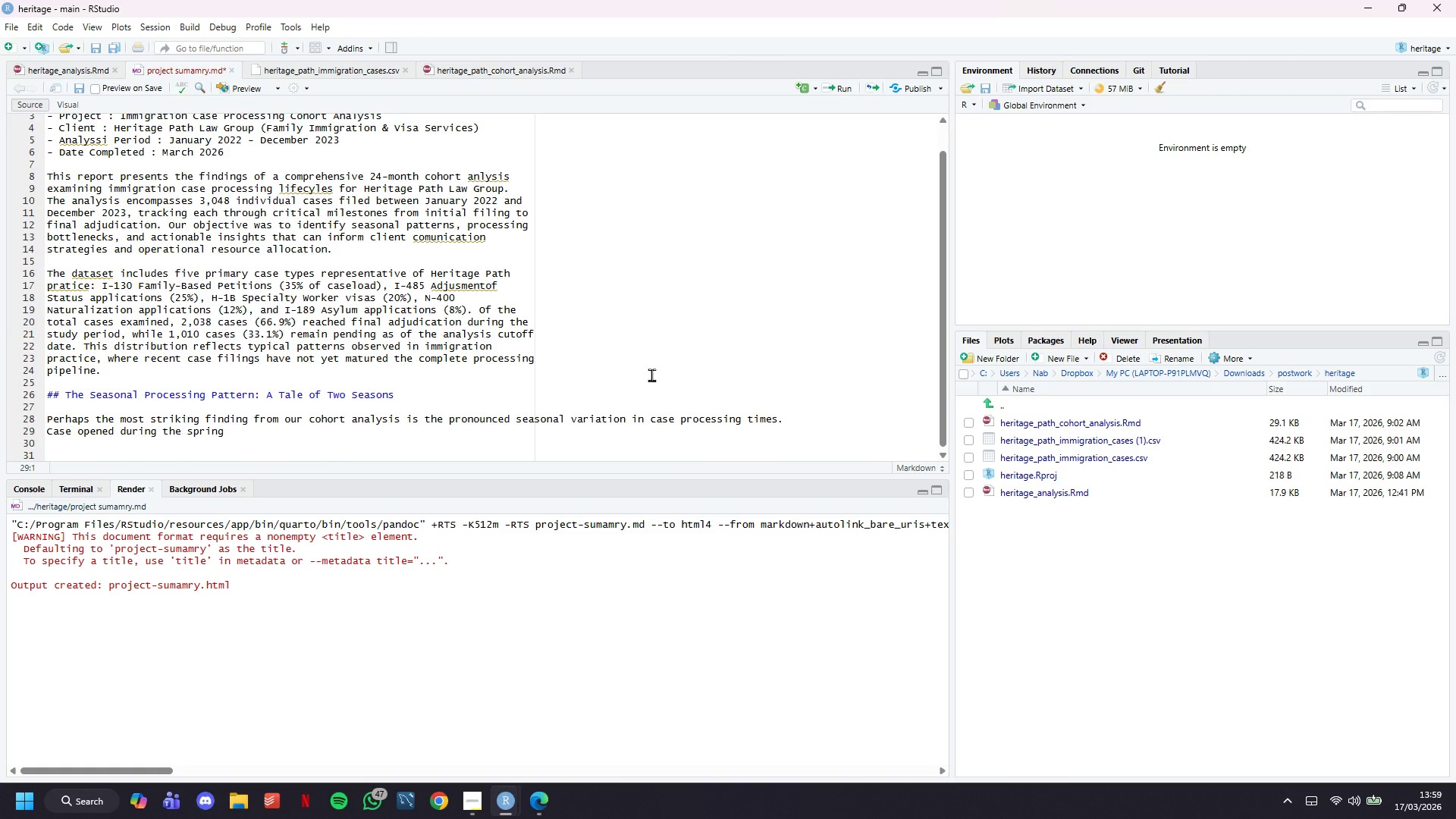 
scroll: coordinate [317, 361], scroll_direction: down, amount: 7.0
 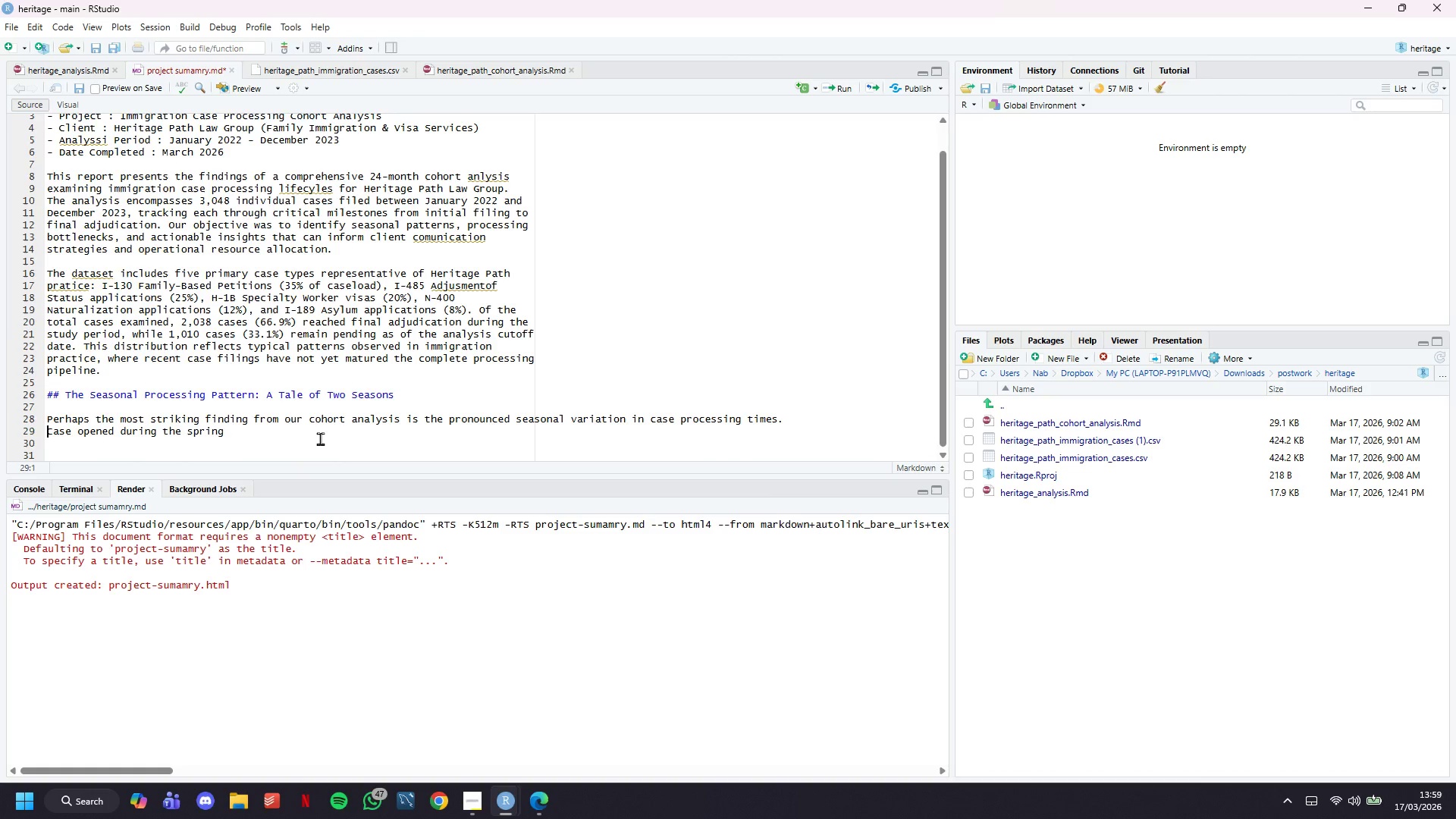 
left_click([320, 438])
 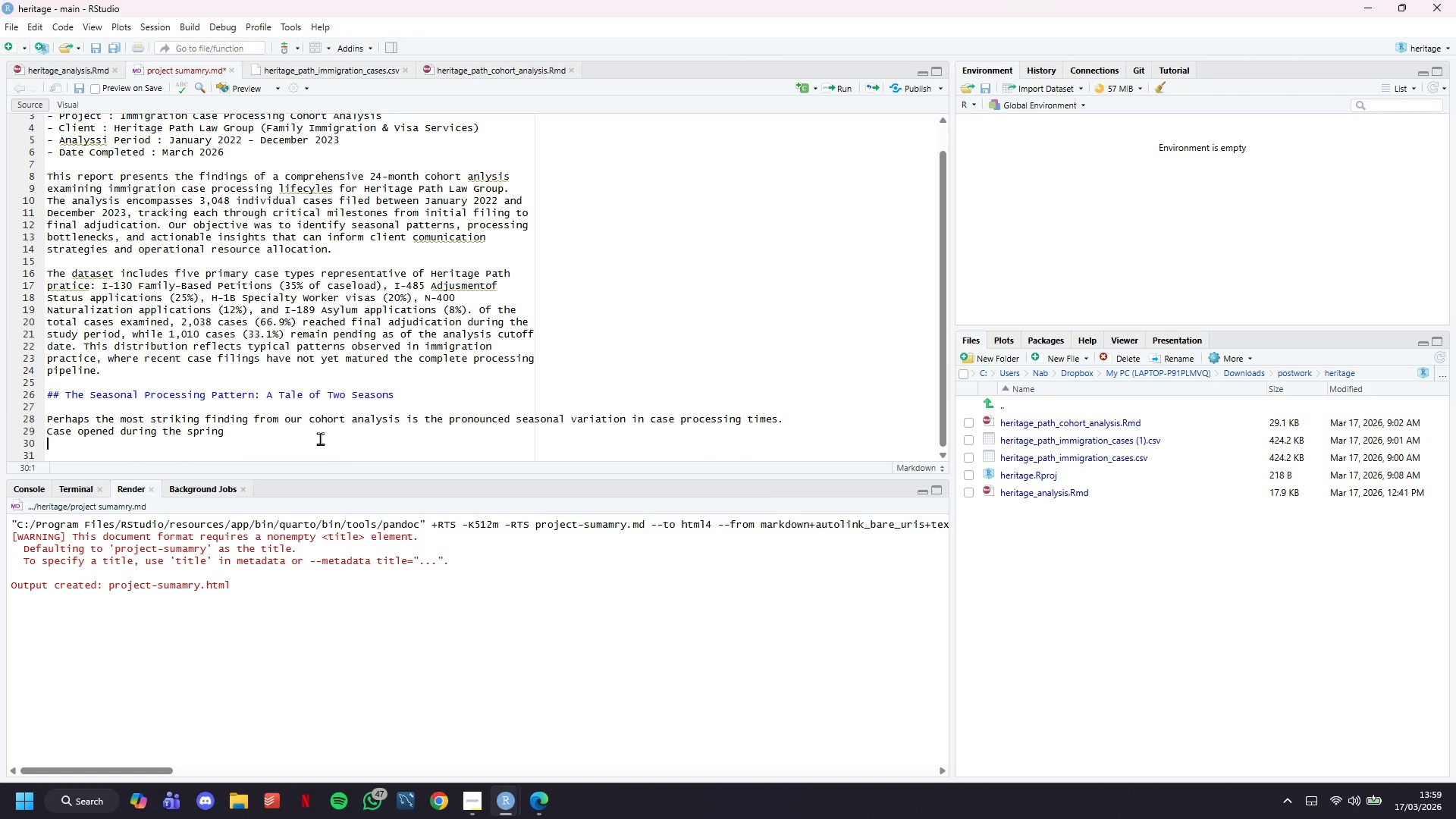 
hold_key(key=Enter, duration=0.91)
 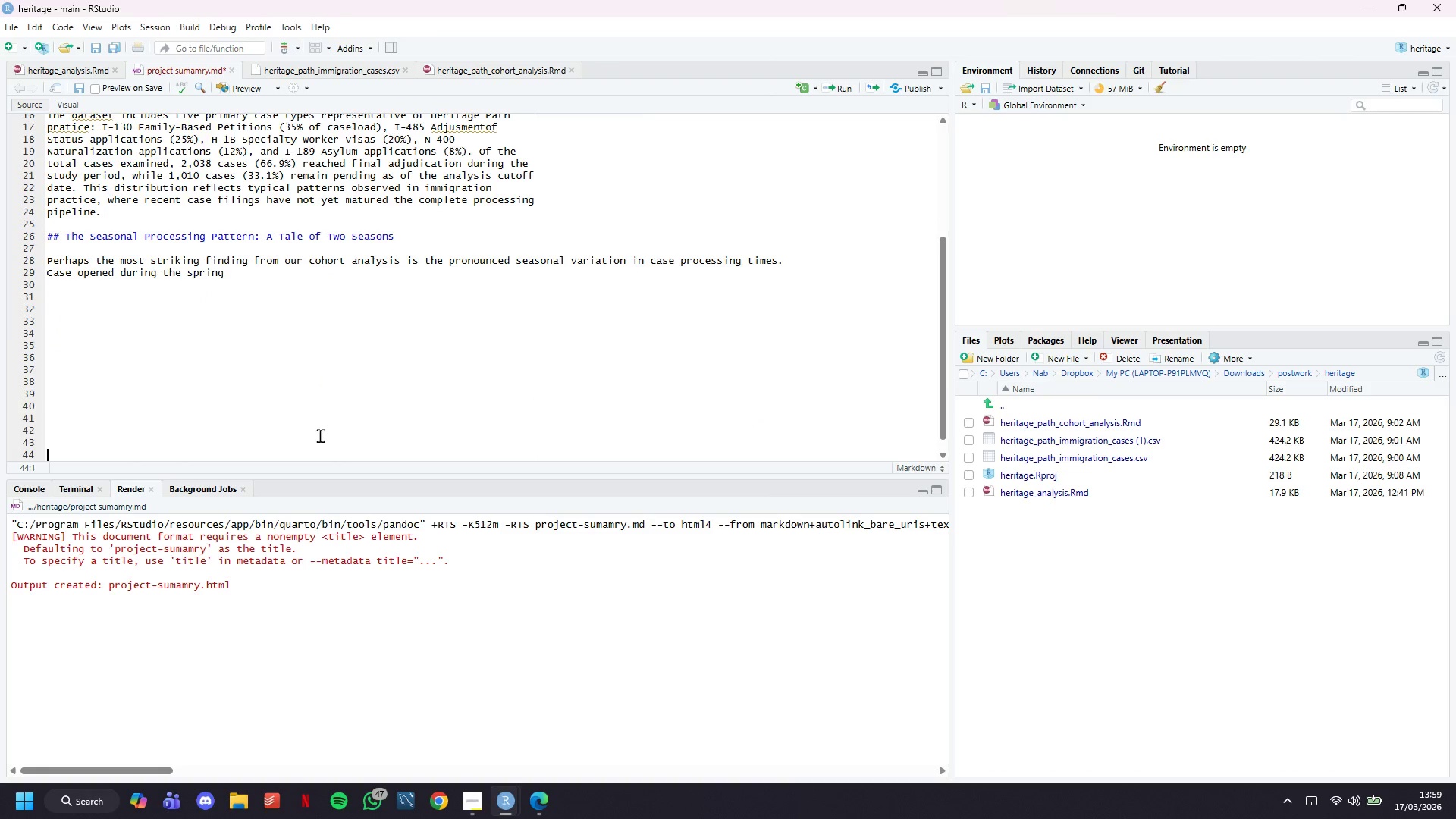 
scroll: coordinate [320, 432], scroll_direction: up, amount: 4.0
 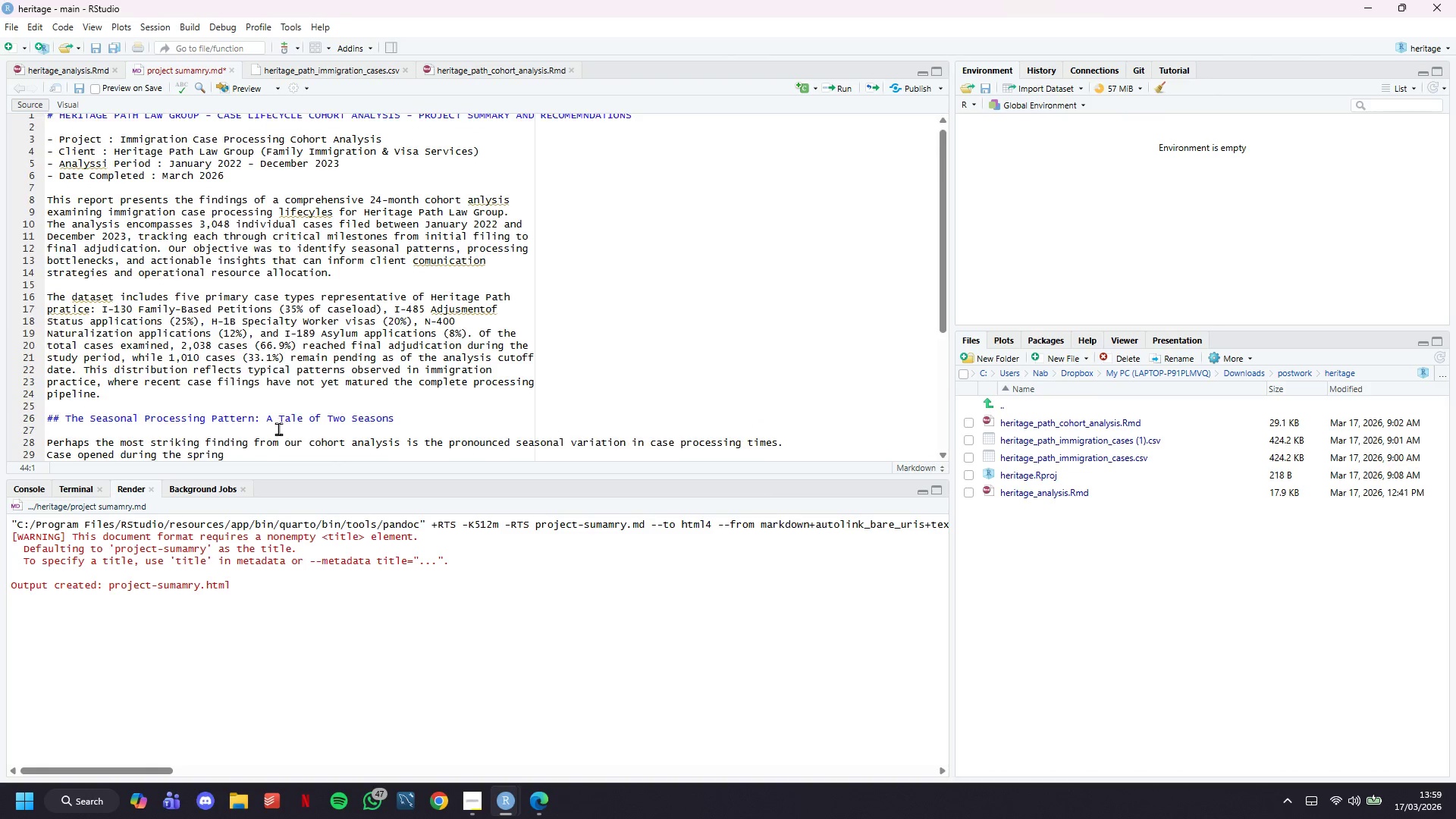 
scroll: coordinate [278, 428], scroll_direction: down, amount: 2.0
 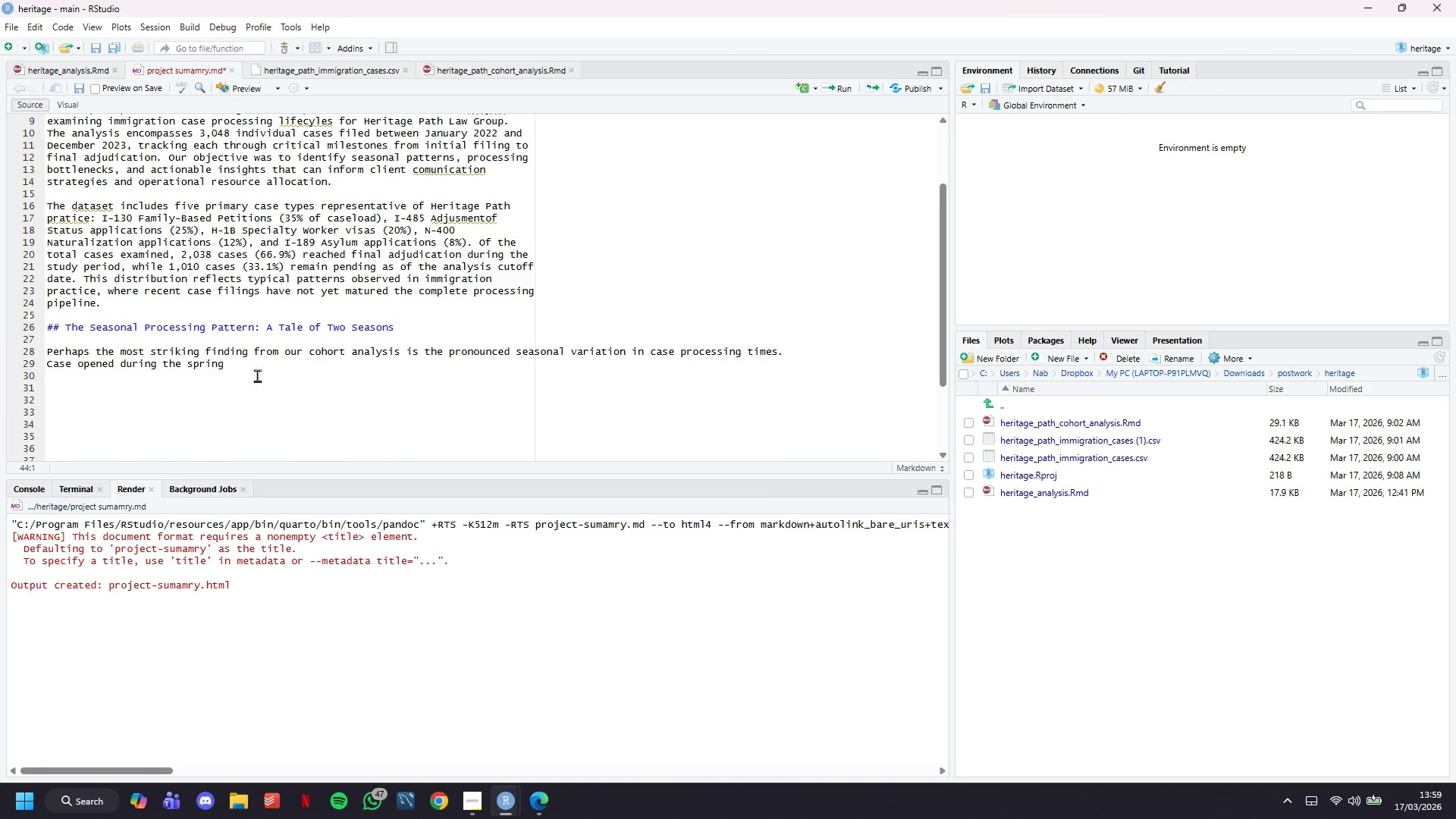 
left_click([258, 366])
 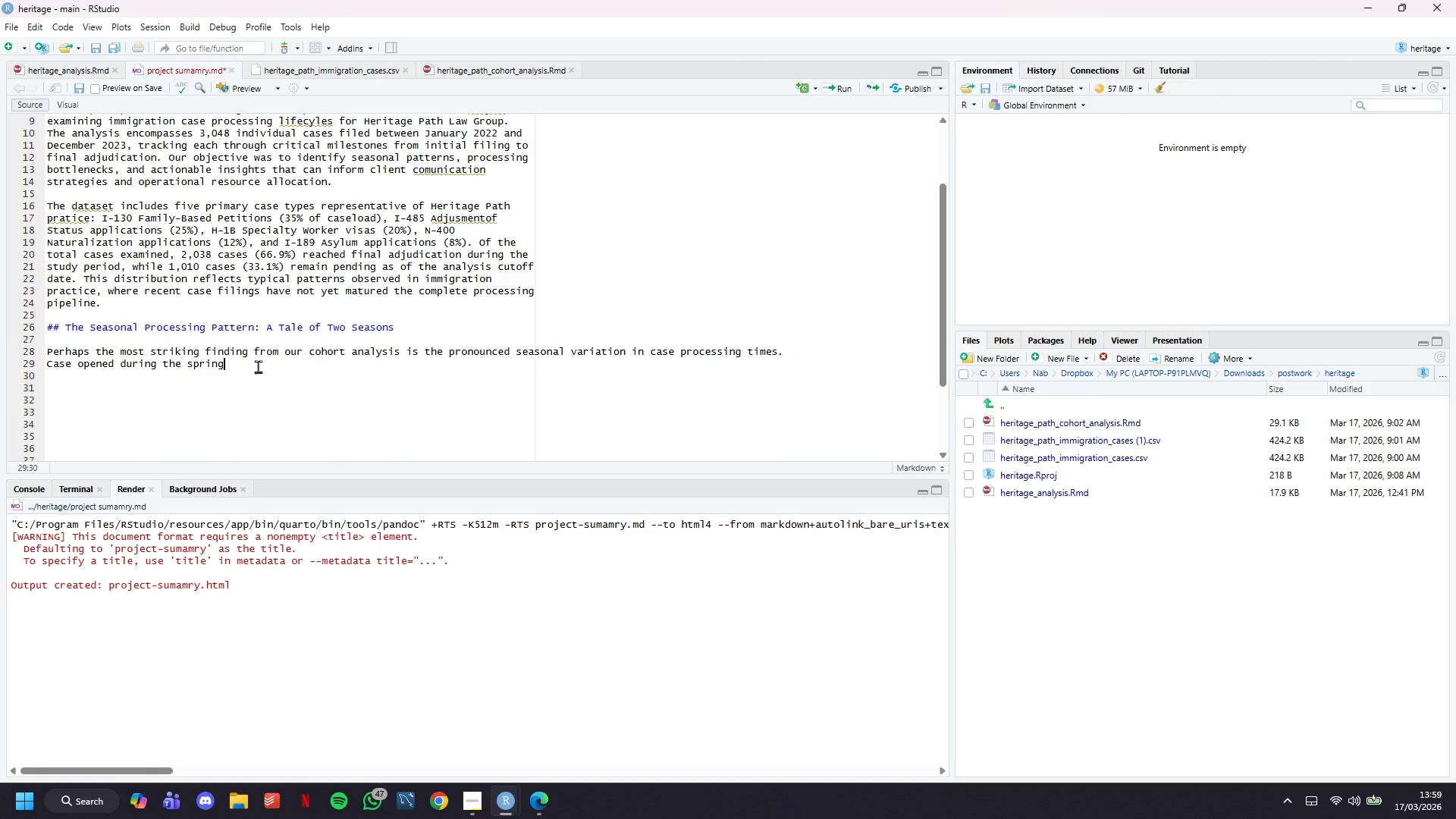 
key(Space)
 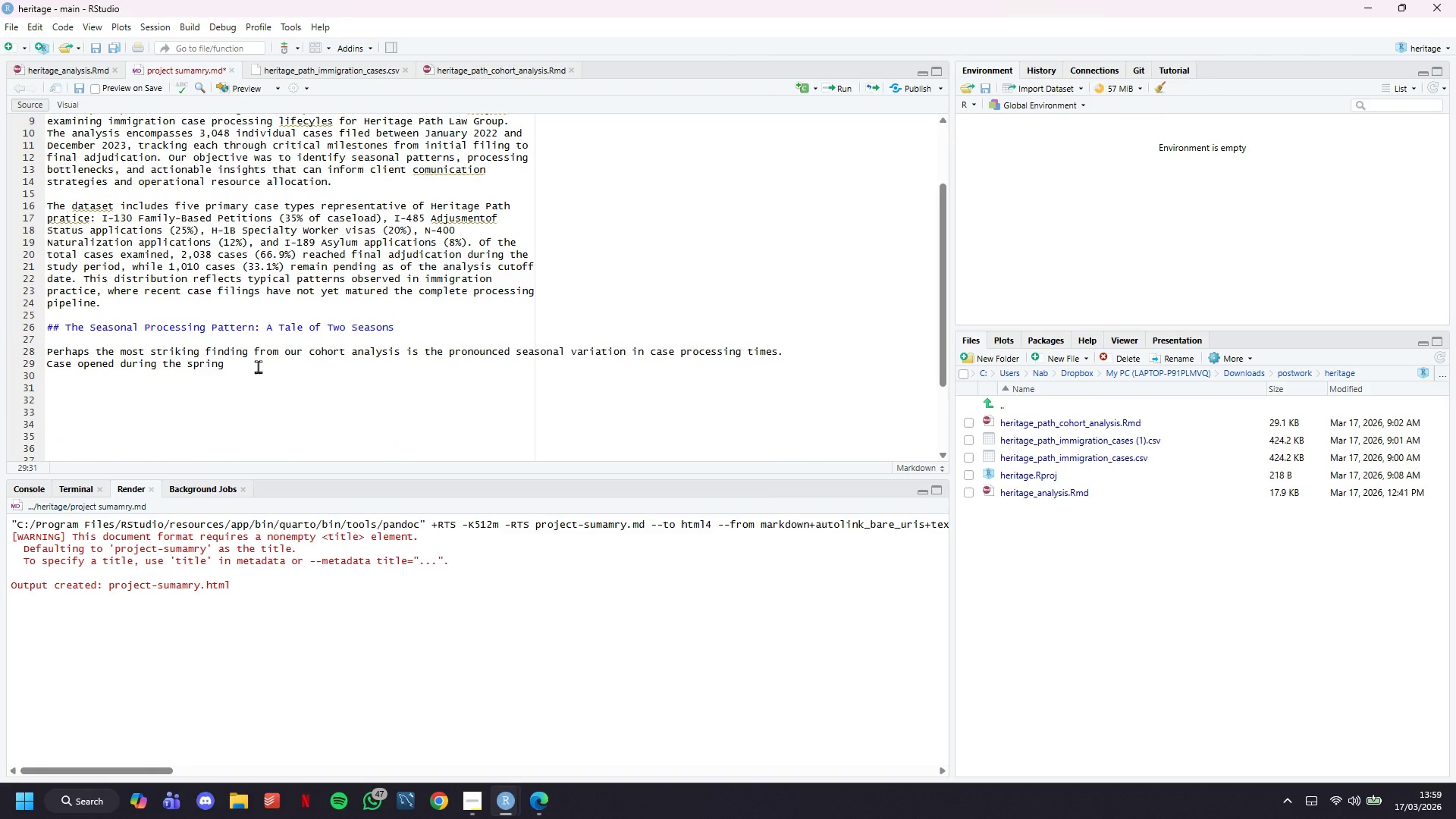 
wait(8.86)
 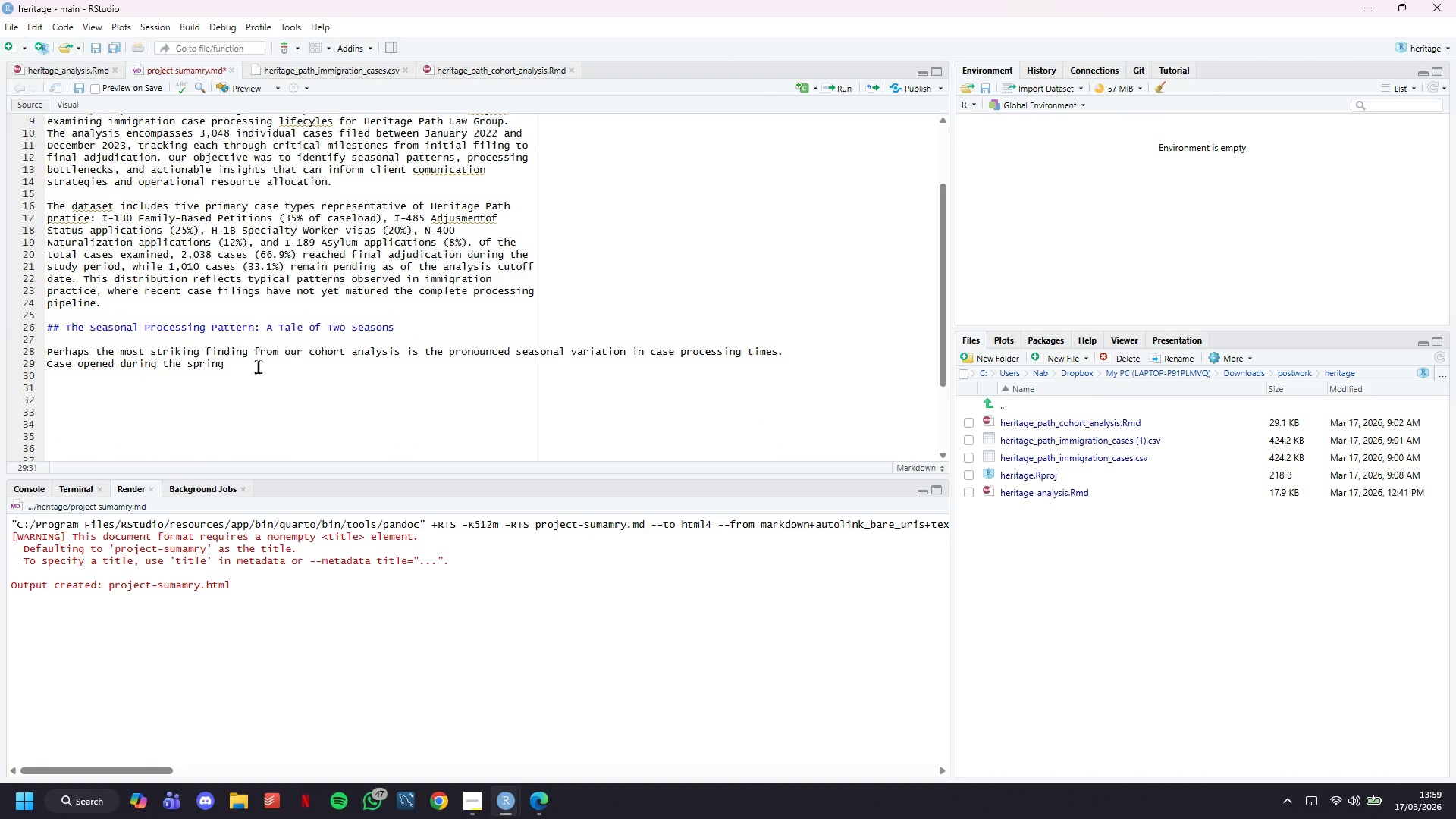 
type(months of A)
key(Backspace)
type(March, April, and May consistently a)
key(Backspace)
type(experience processing dekat)
key(Backspace)
key(Backspace)
key(Backspace)
type(lays that are fifteen)
 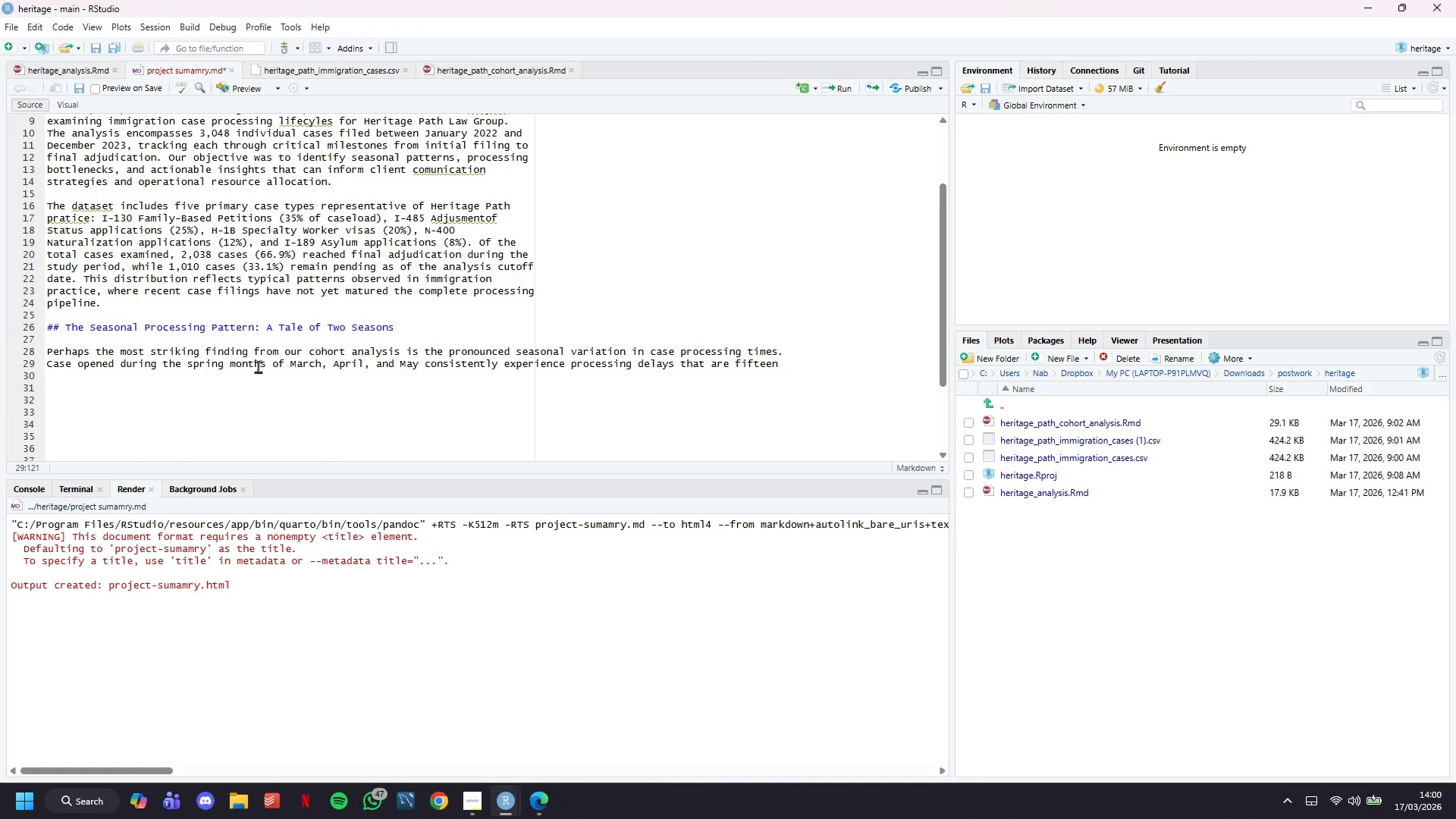 
wait(44.53)
 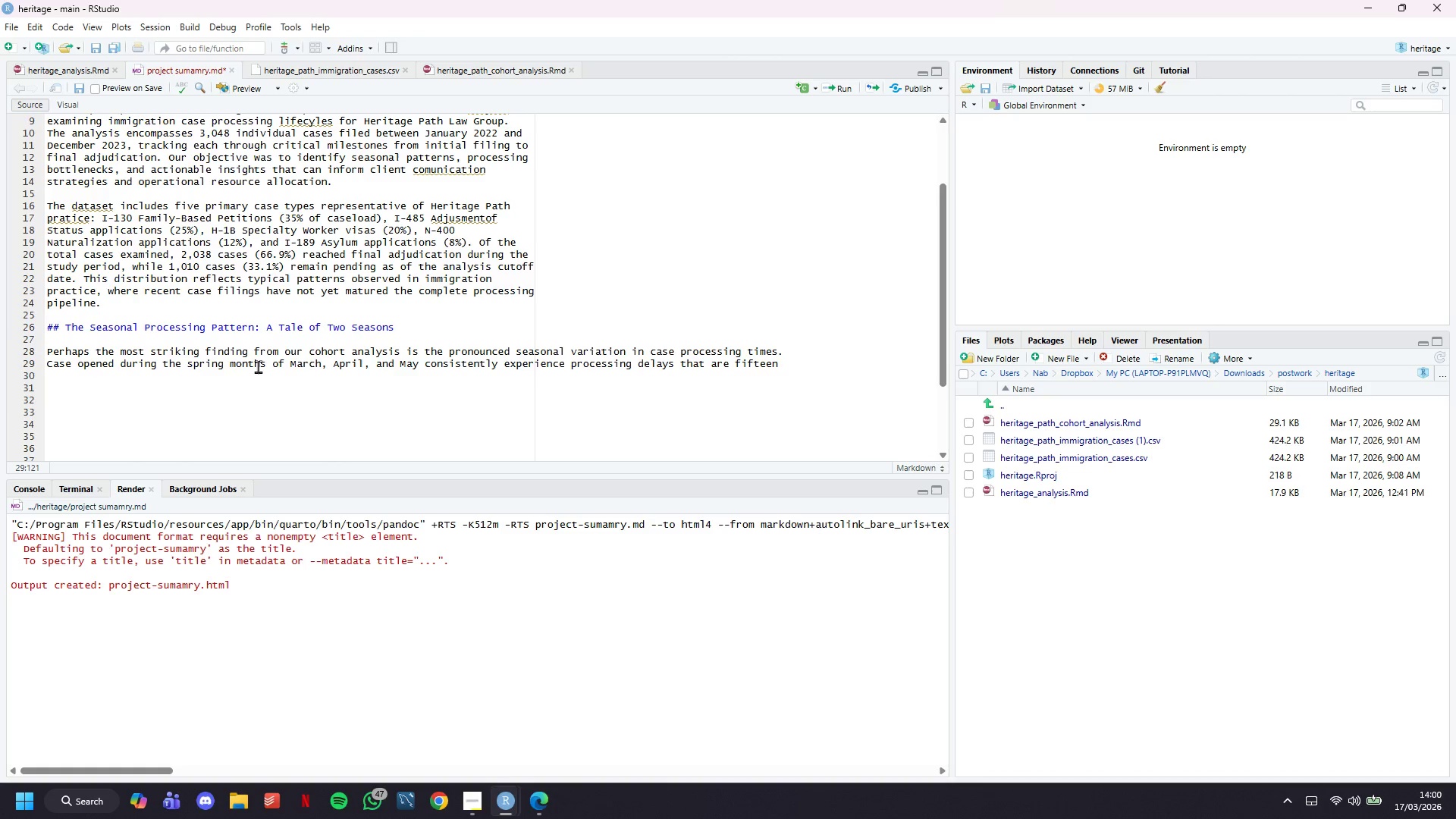 
type(to twenty percent longert)
key(Backspace)
type( than cases opened during )
 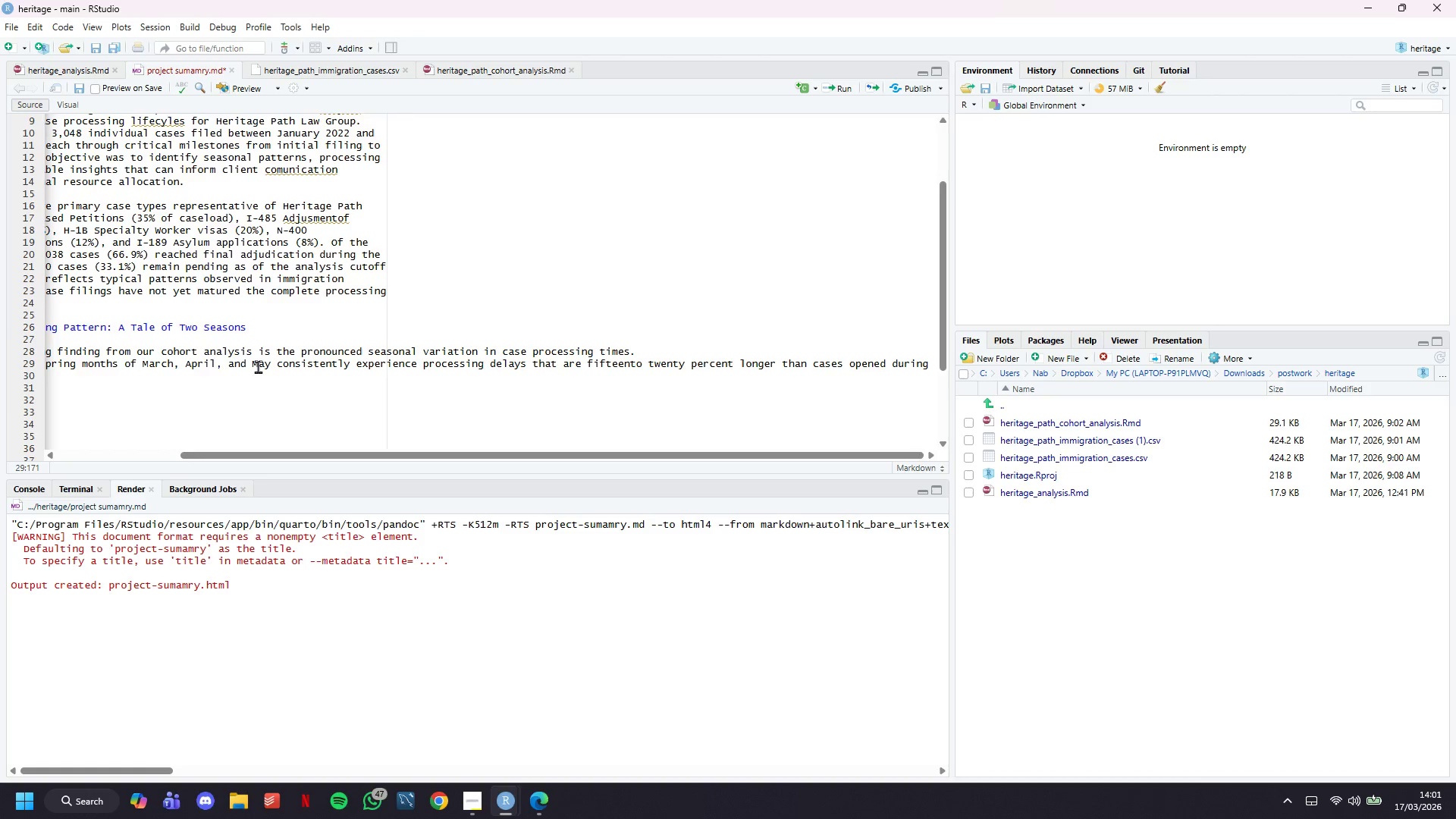 
key(Enter)
 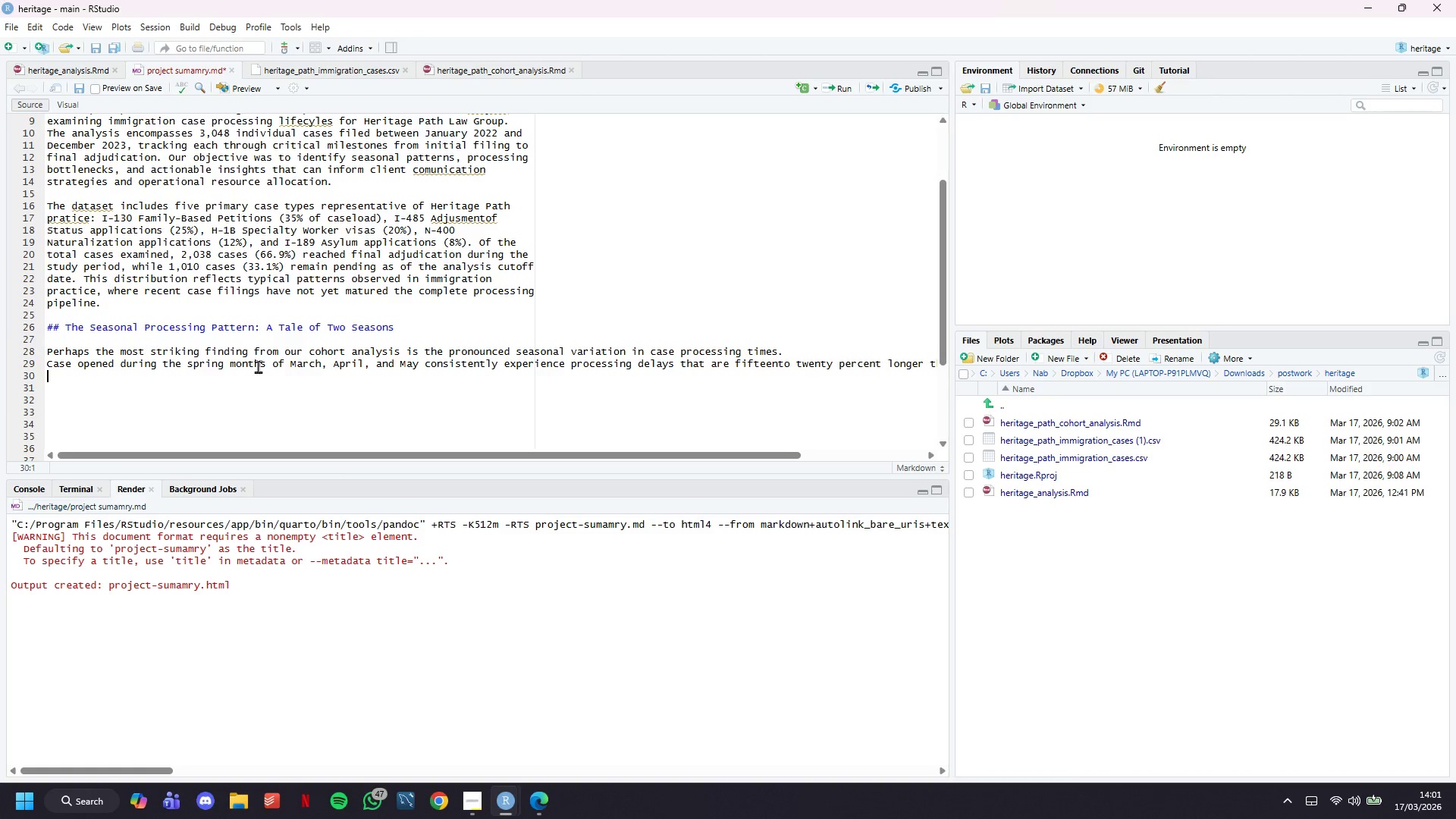 
type(the summer months oof Jy)
key(Backspace)
key(Backspace)
key(Backspace)
key(Backspace)
key(Backspace)
type(f Kuly)
key(Backspace)
key(Backspace)
key(Backspace)
key(Backspace)
type(Jl)
key(Backspace)
type(uly and August. This pattern)
 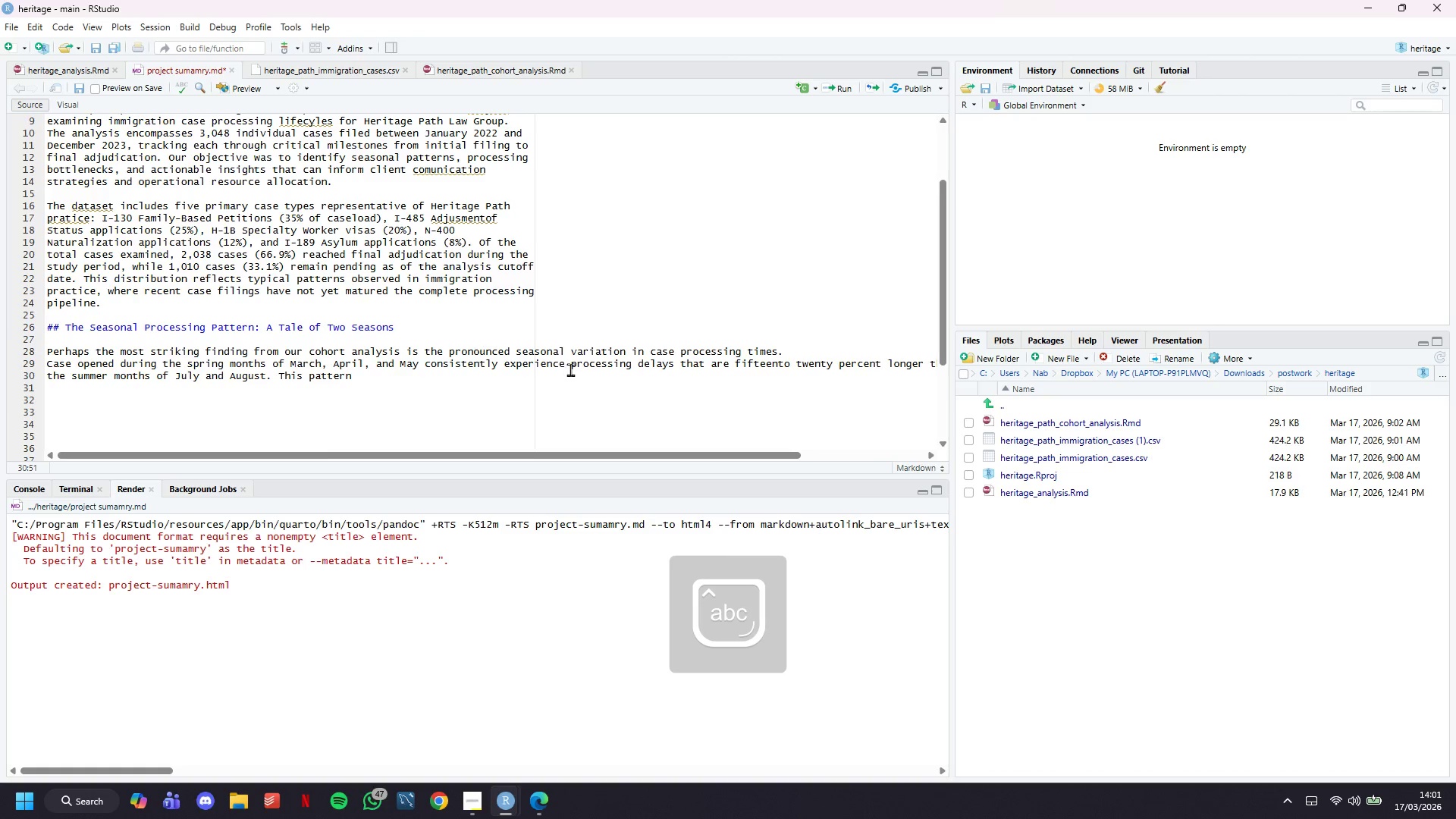 
key(Space)
 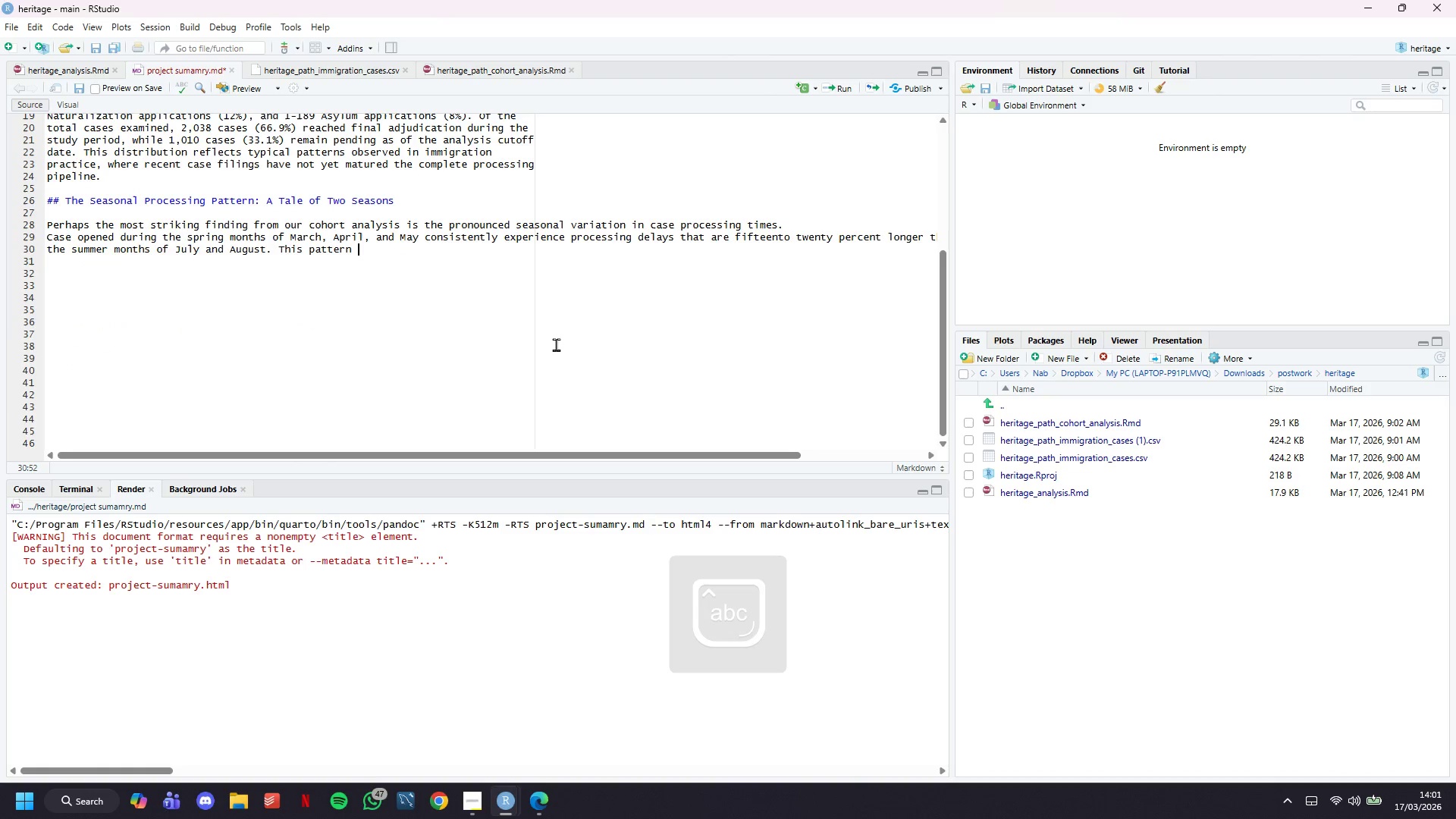 
scroll: coordinate [556, 346], scroll_direction: down, amount: 7.0
 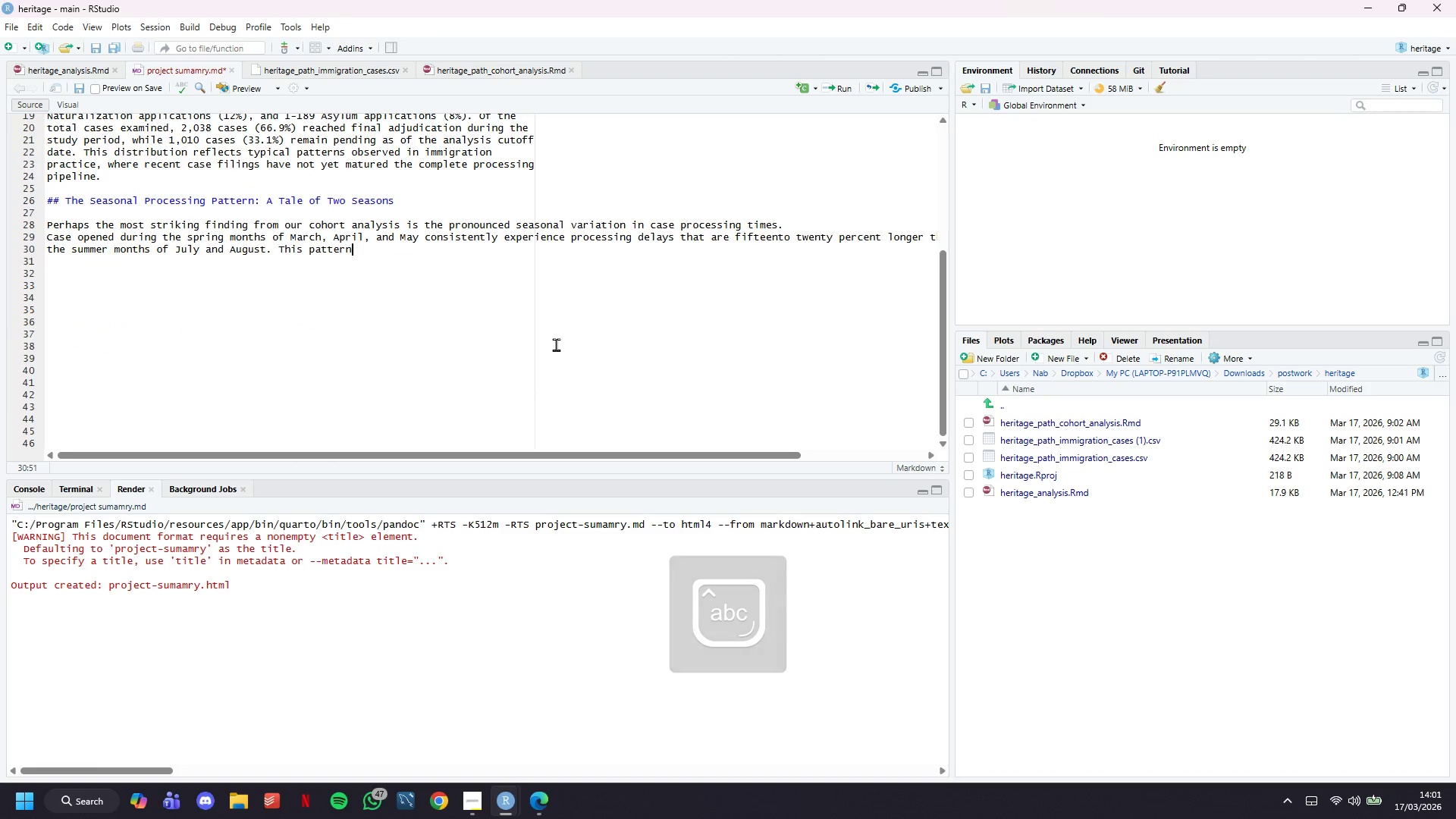 
type(across both years examined in our dataset, suggesting a systemuc )
key(Backspace)
key(Backspace)
key(Backspace)
key(Backspace)
type(mic seasonal effect rather than a one-time anomaly.)
 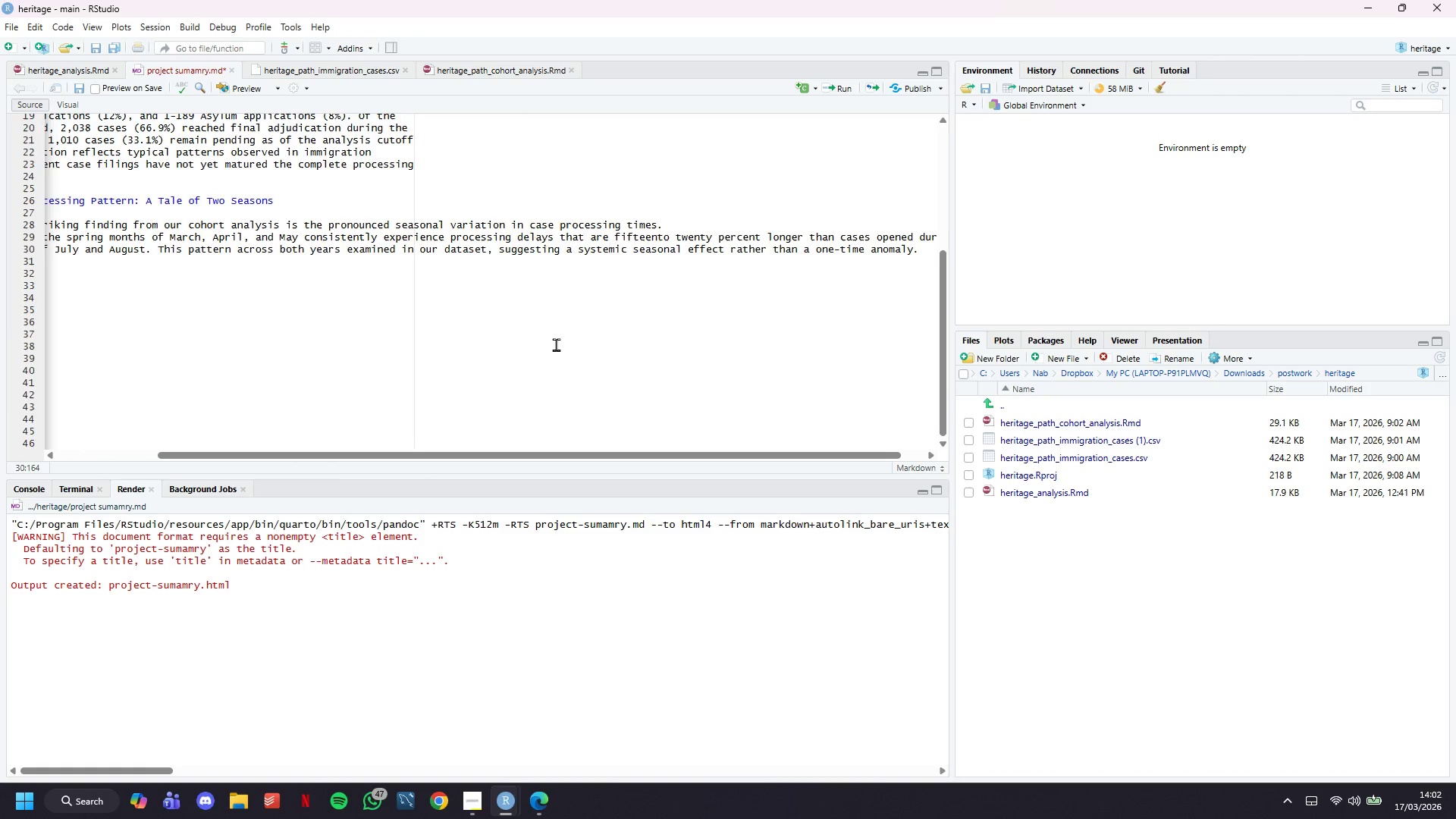 
key(Enter)
 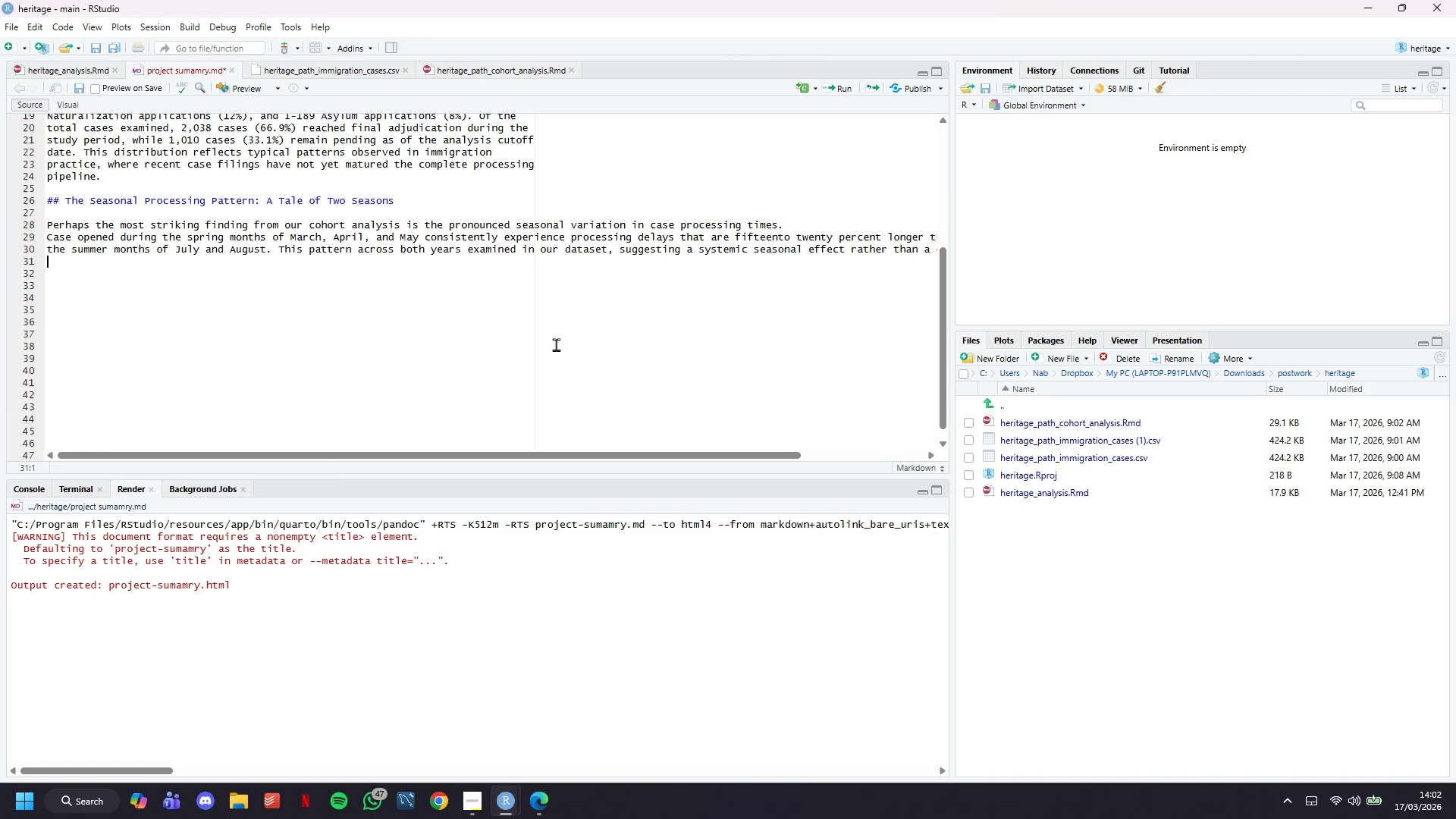 
key(Enter)
 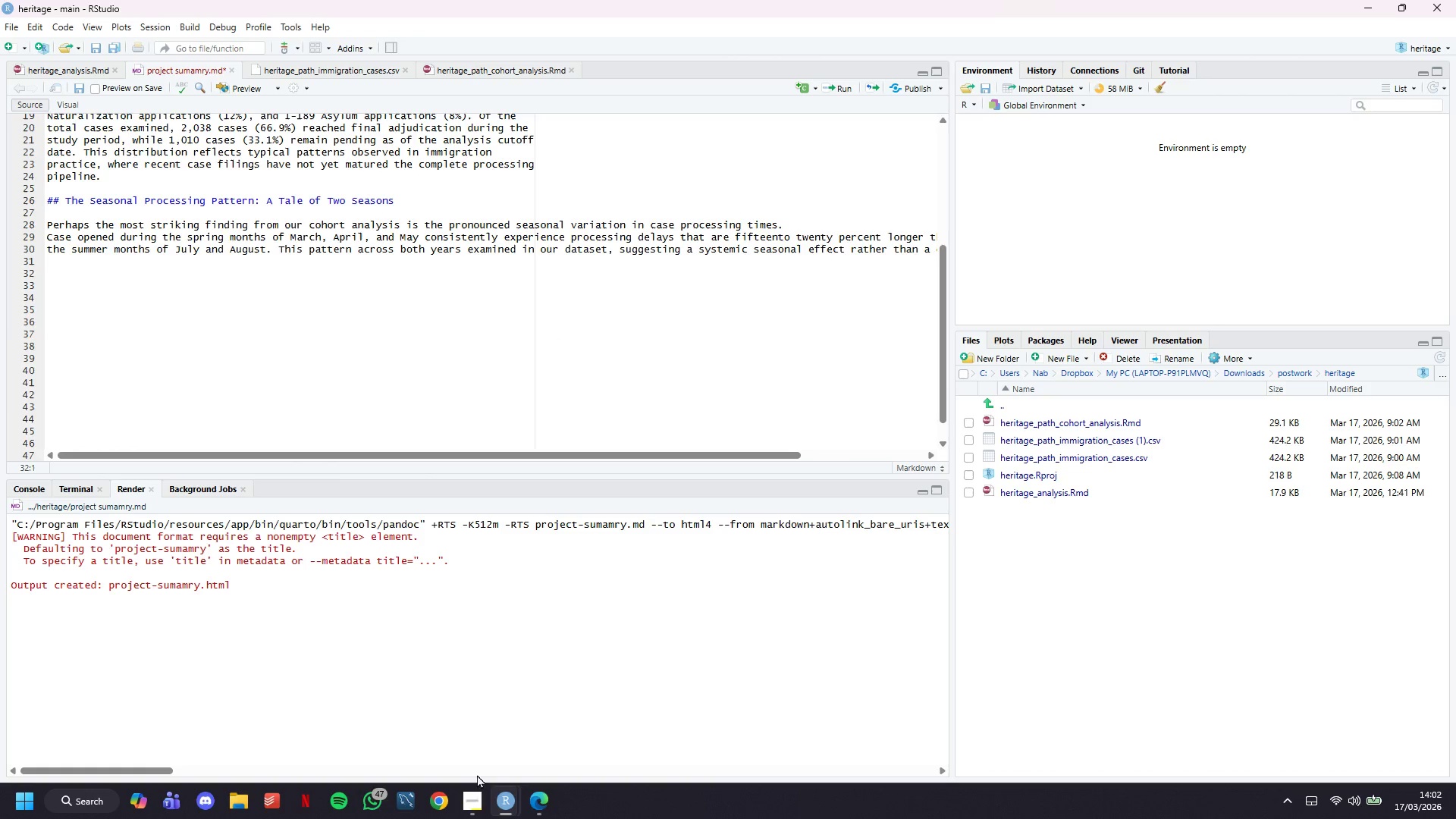 
left_click([478, 805])